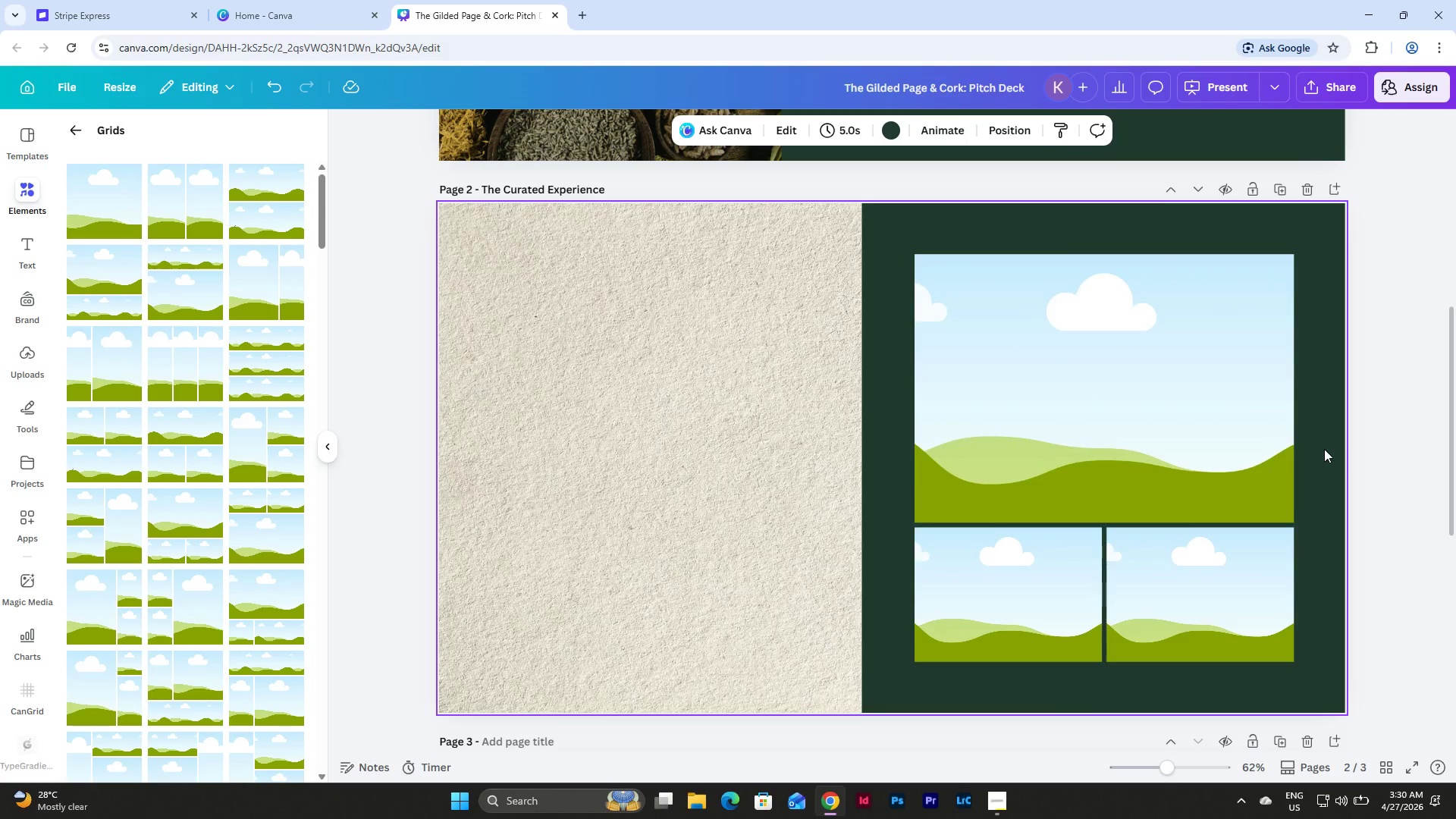 
scroll: coordinate [1324, 449], scroll_direction: up, amount: 7.0
 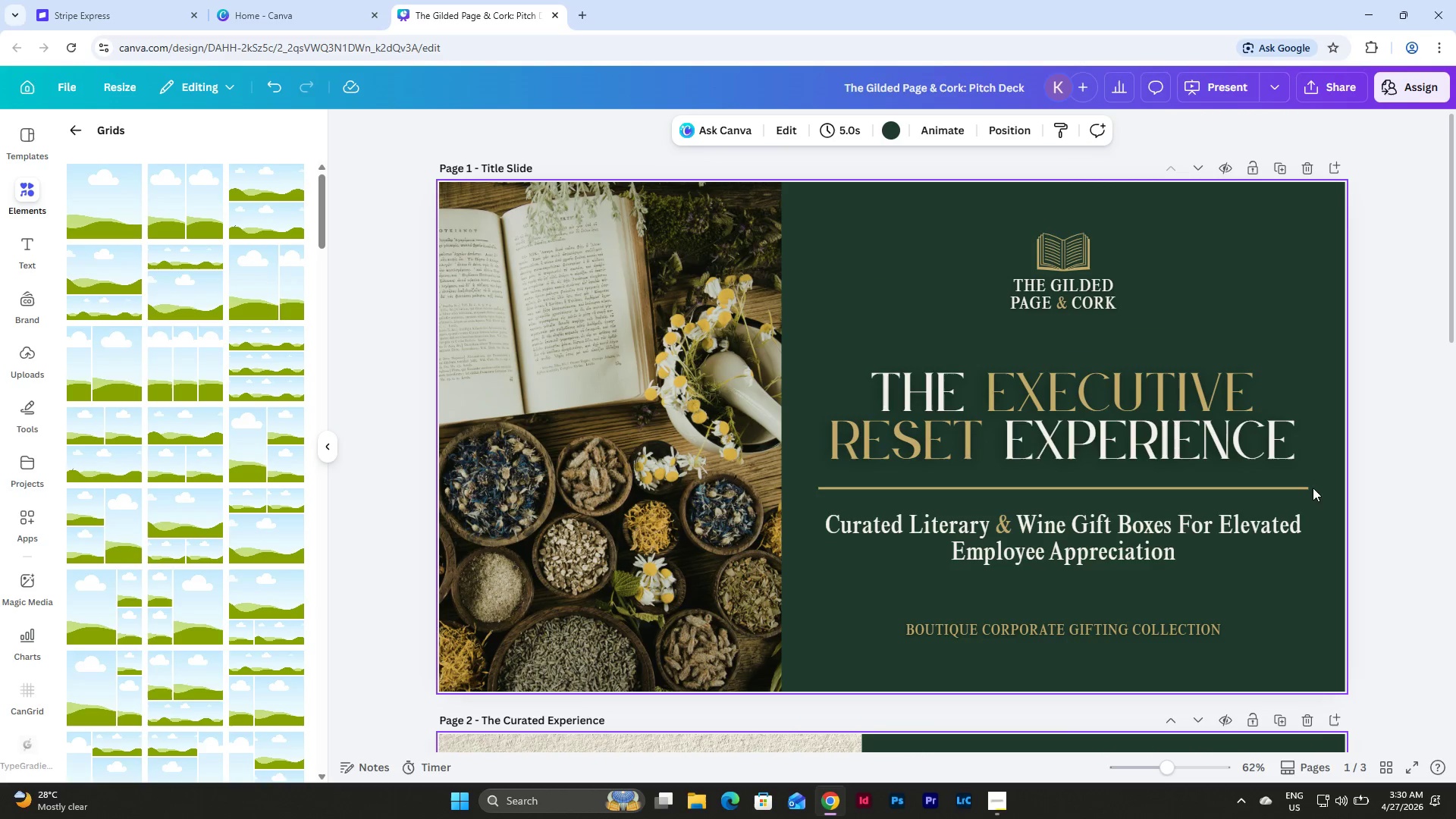 
left_click_drag(start_coordinate=[1317, 498], to_coordinate=[1291, 481])
 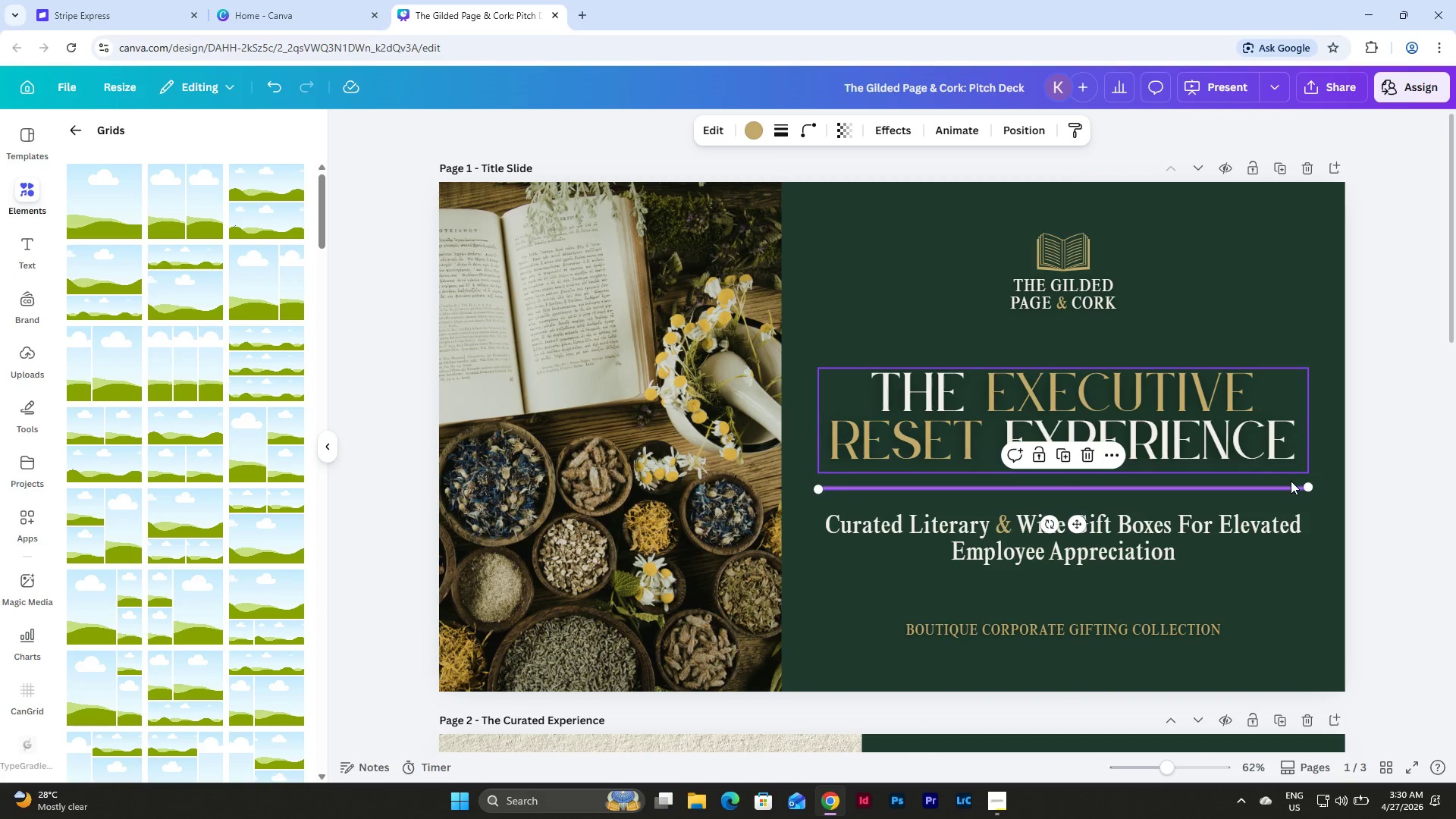 
key(Control+C)
 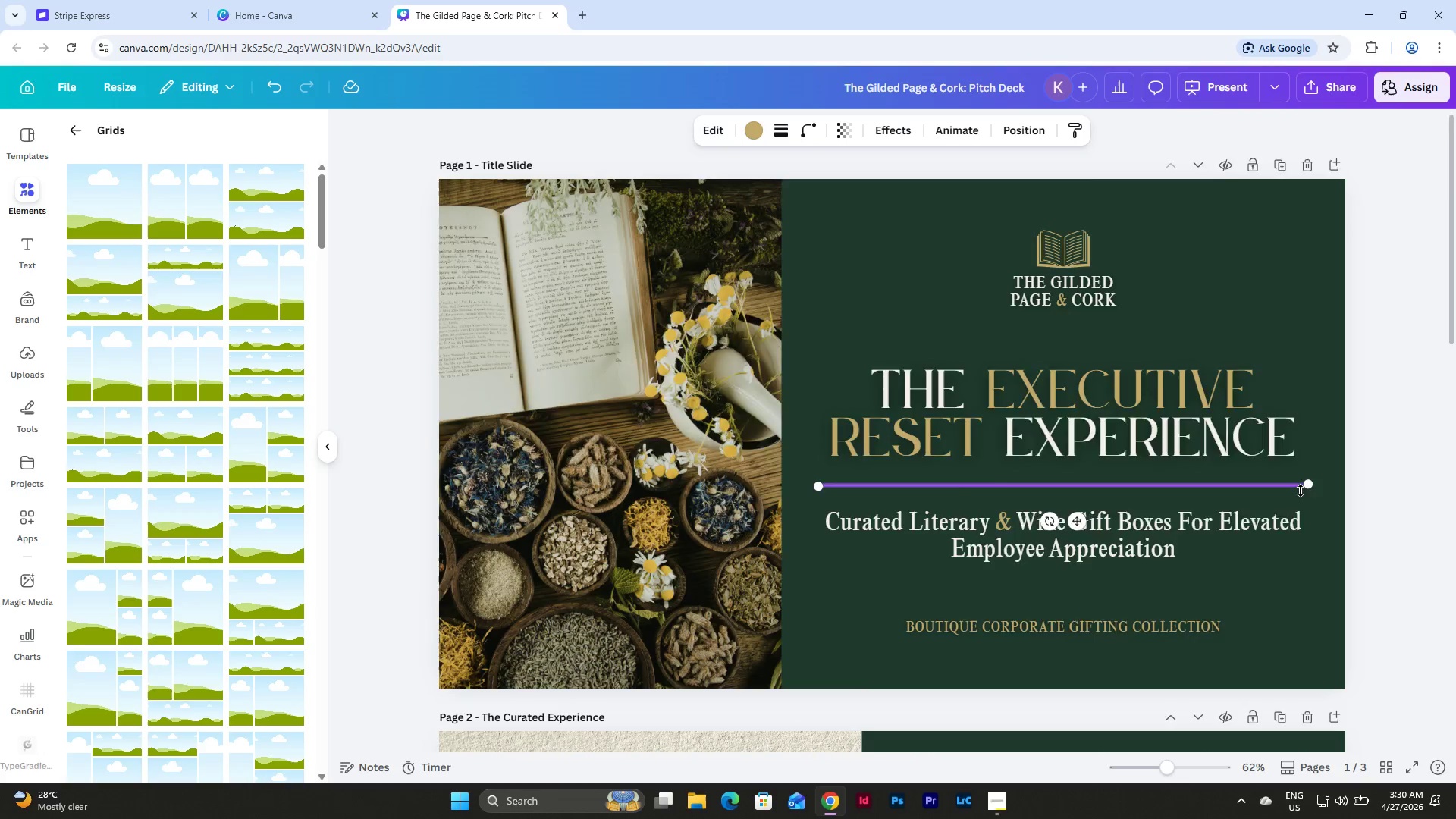 
scroll: coordinate [1301, 488], scroll_direction: down, amount: 7.0
 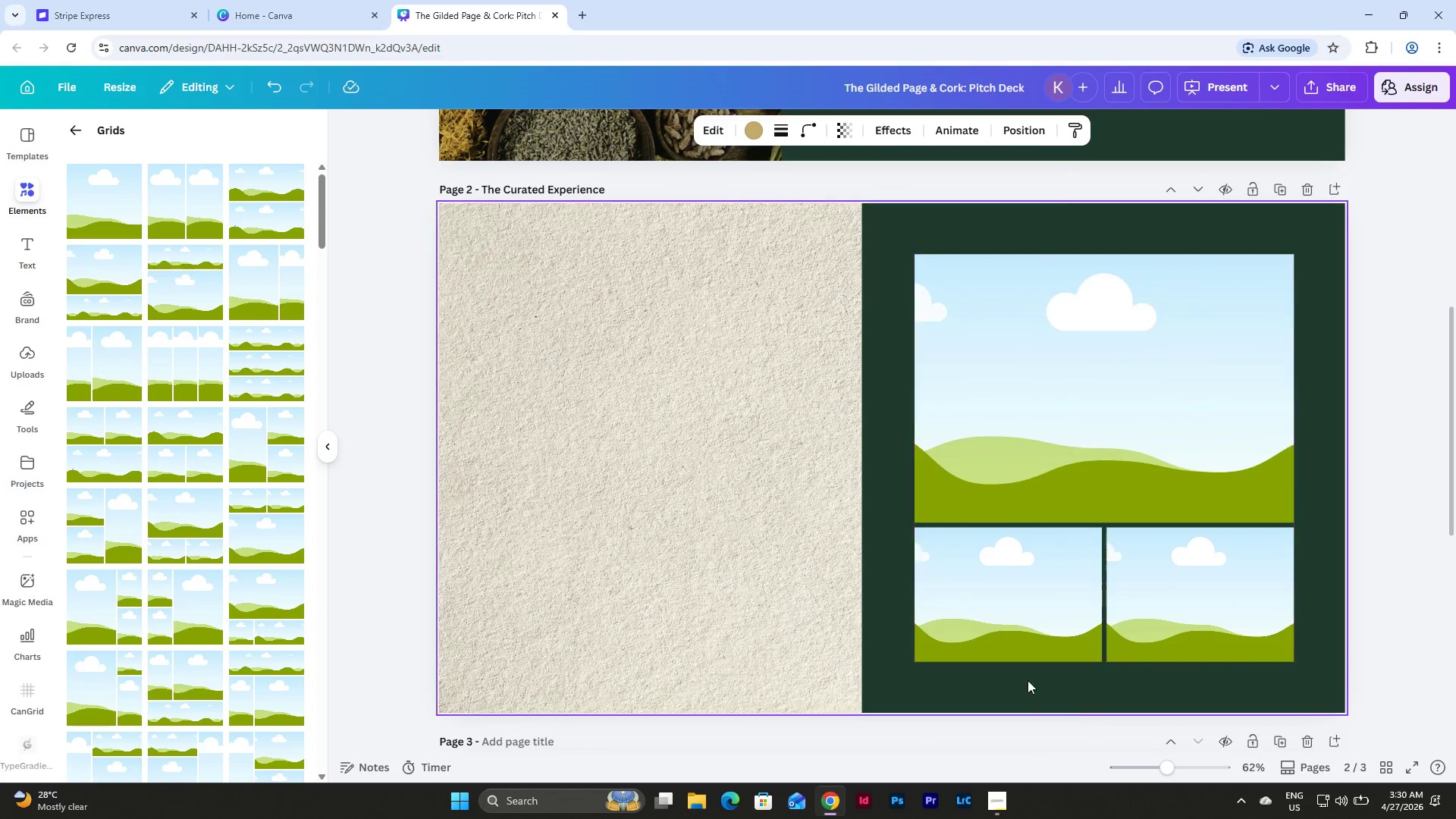 
left_click([1028, 679])
 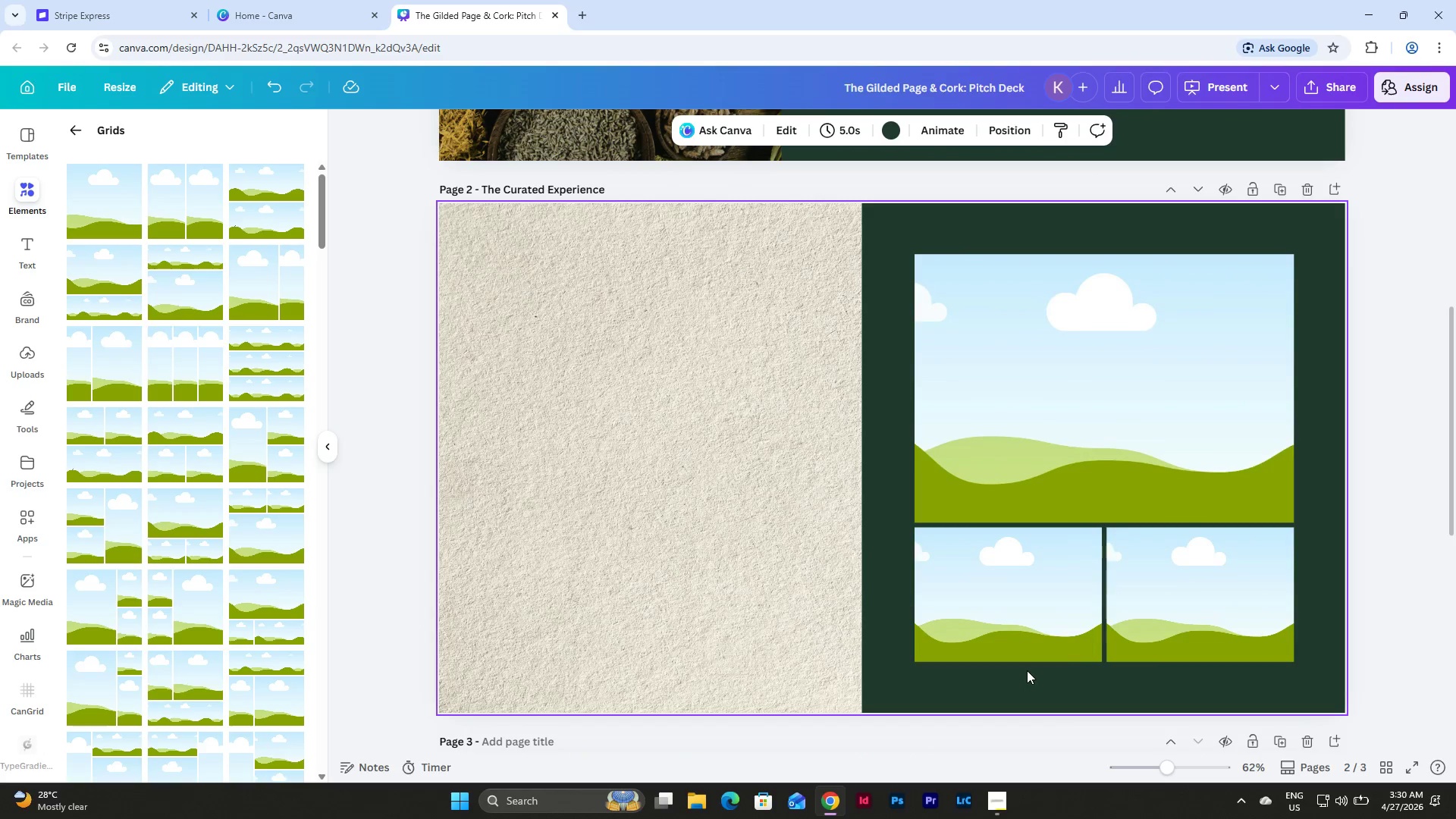 
key(Control+V)
 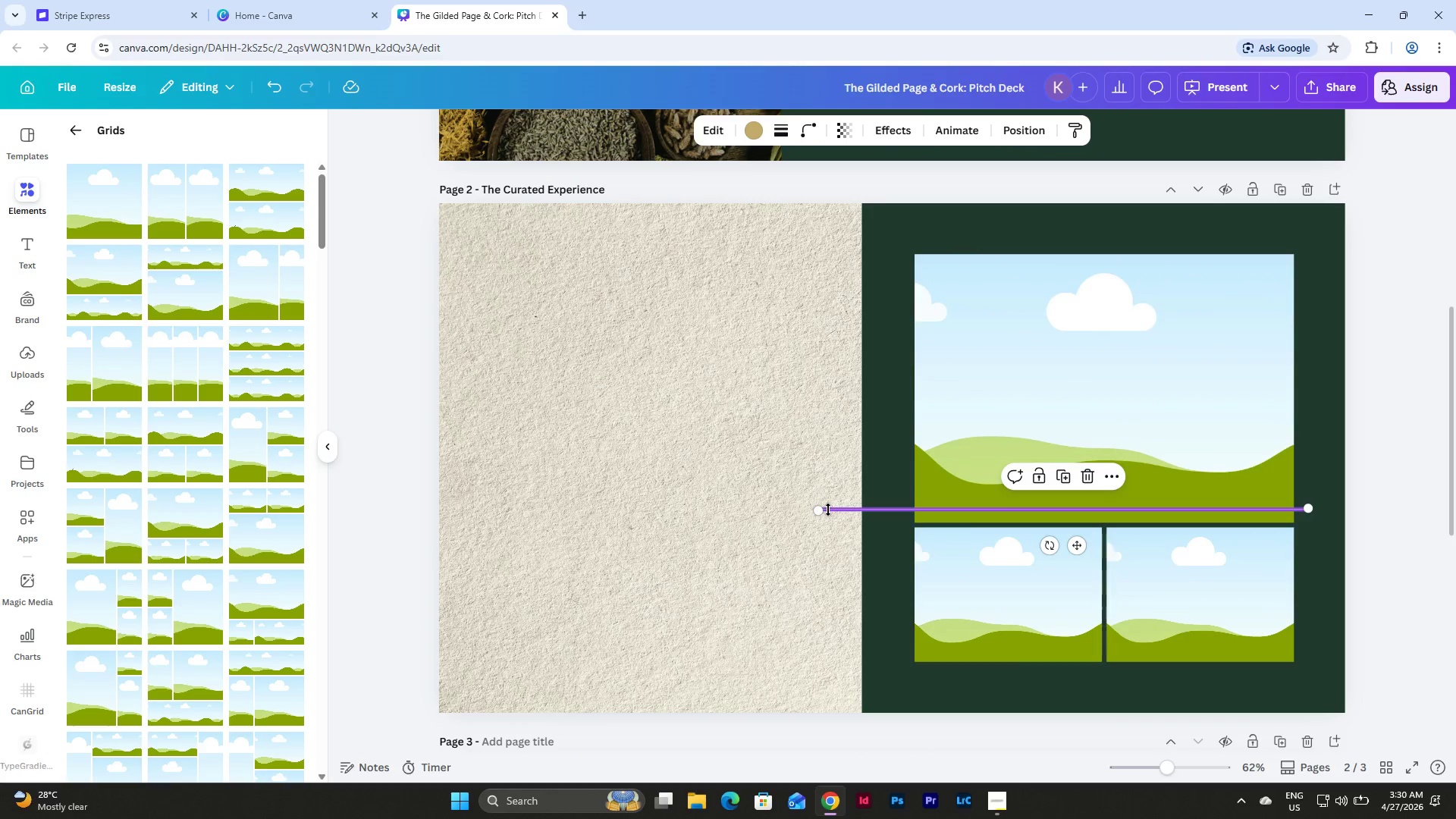 
left_click_drag(start_coordinate=[825, 510], to_coordinate=[1149, 507])
 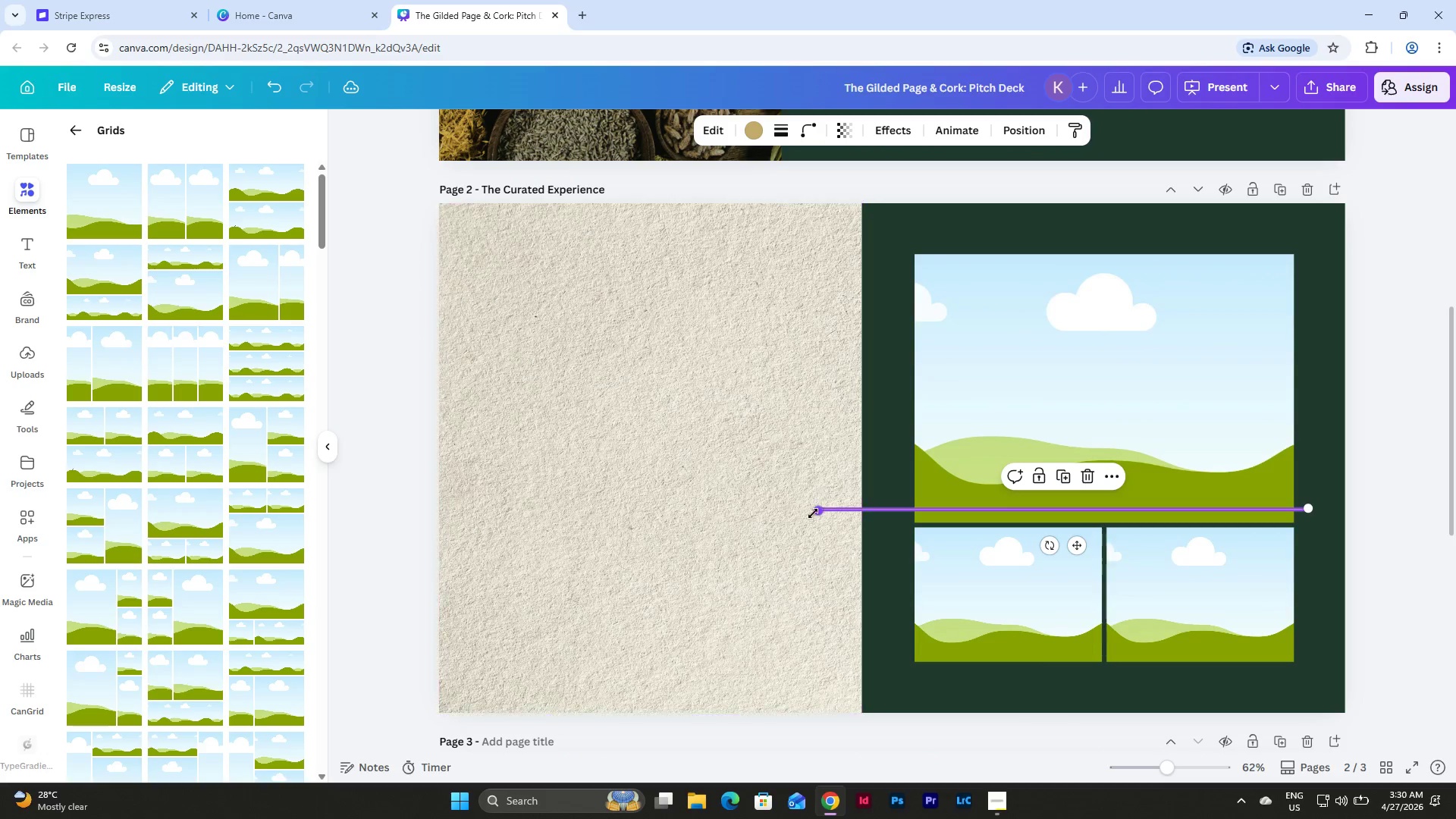 
left_click_drag(start_coordinate=[811, 513], to_coordinate=[825, 510])
 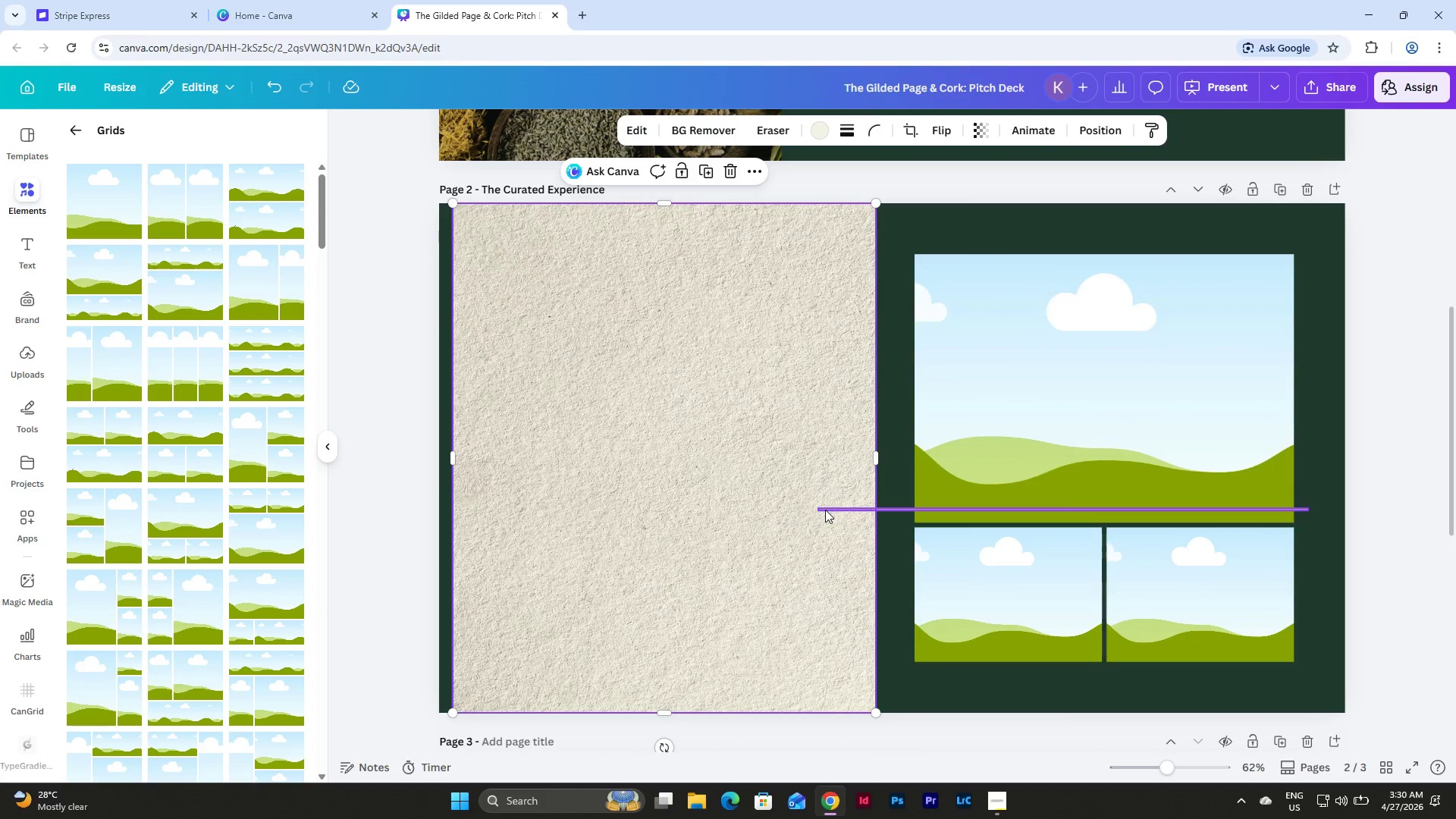 
key(Control+Z)
 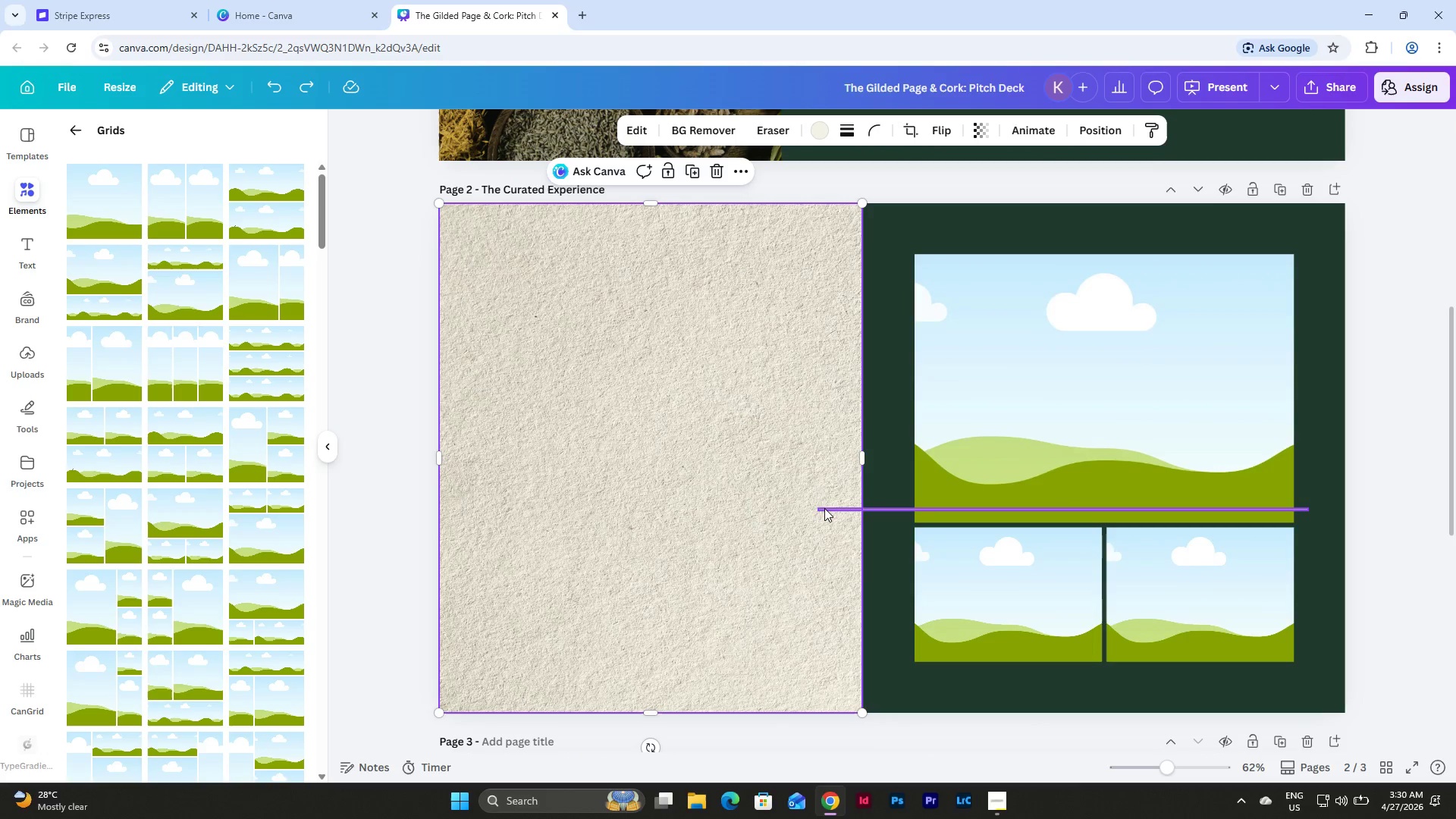 
left_click([827, 508])
 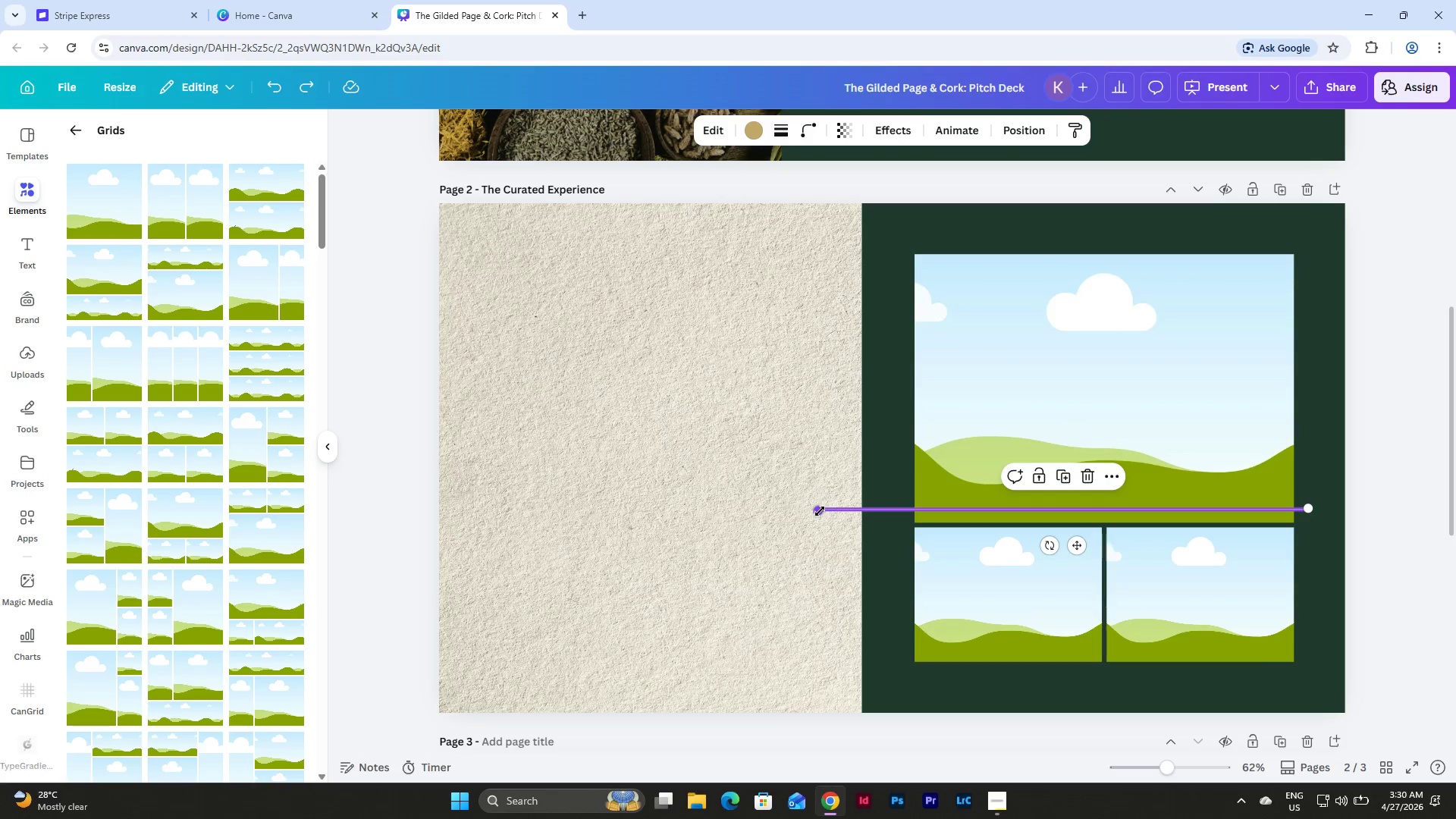 
left_click_drag(start_coordinate=[820, 511], to_coordinate=[1212, 493])
 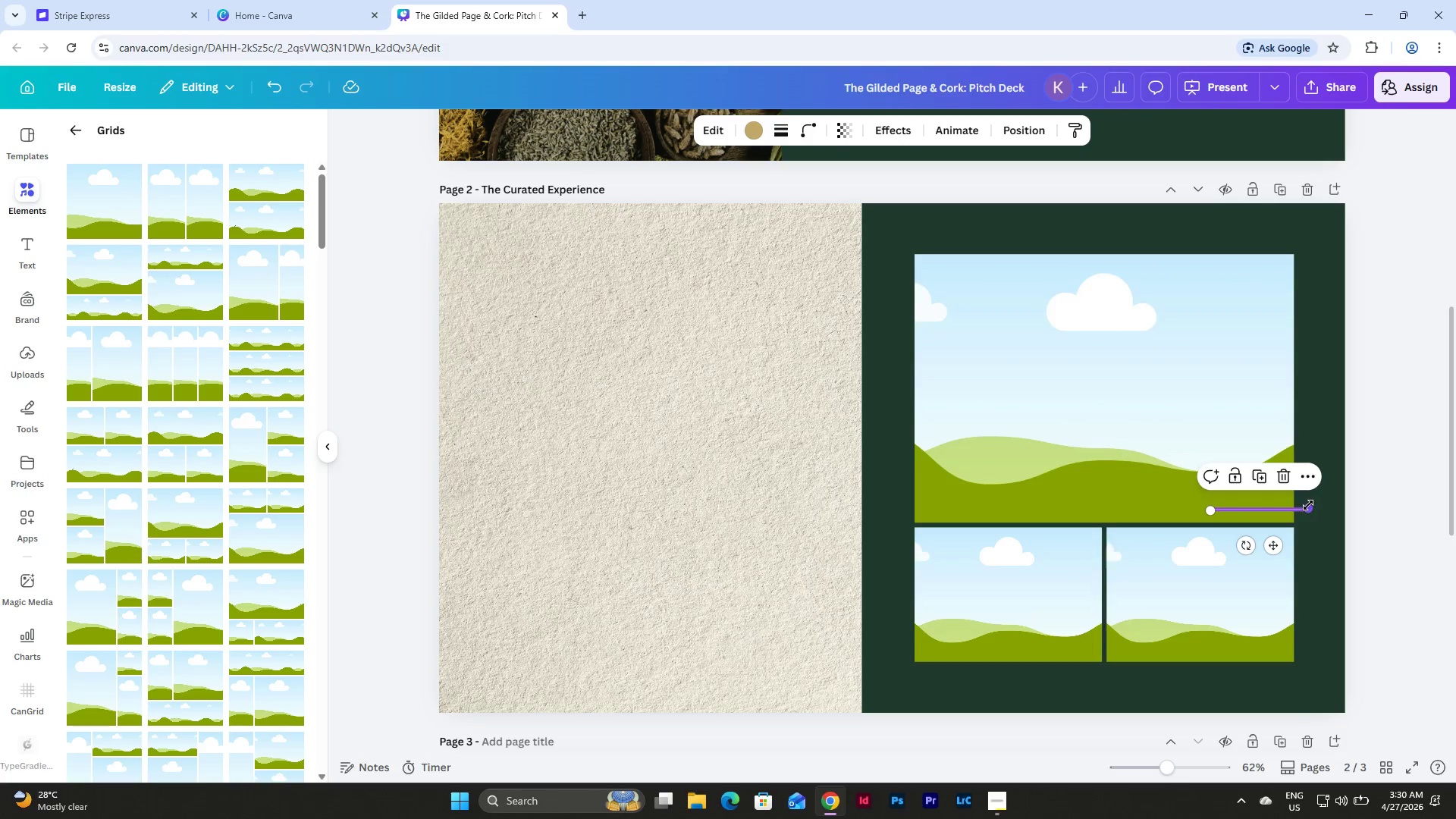 
left_click_drag(start_coordinate=[1308, 505], to_coordinate=[1342, 522])
 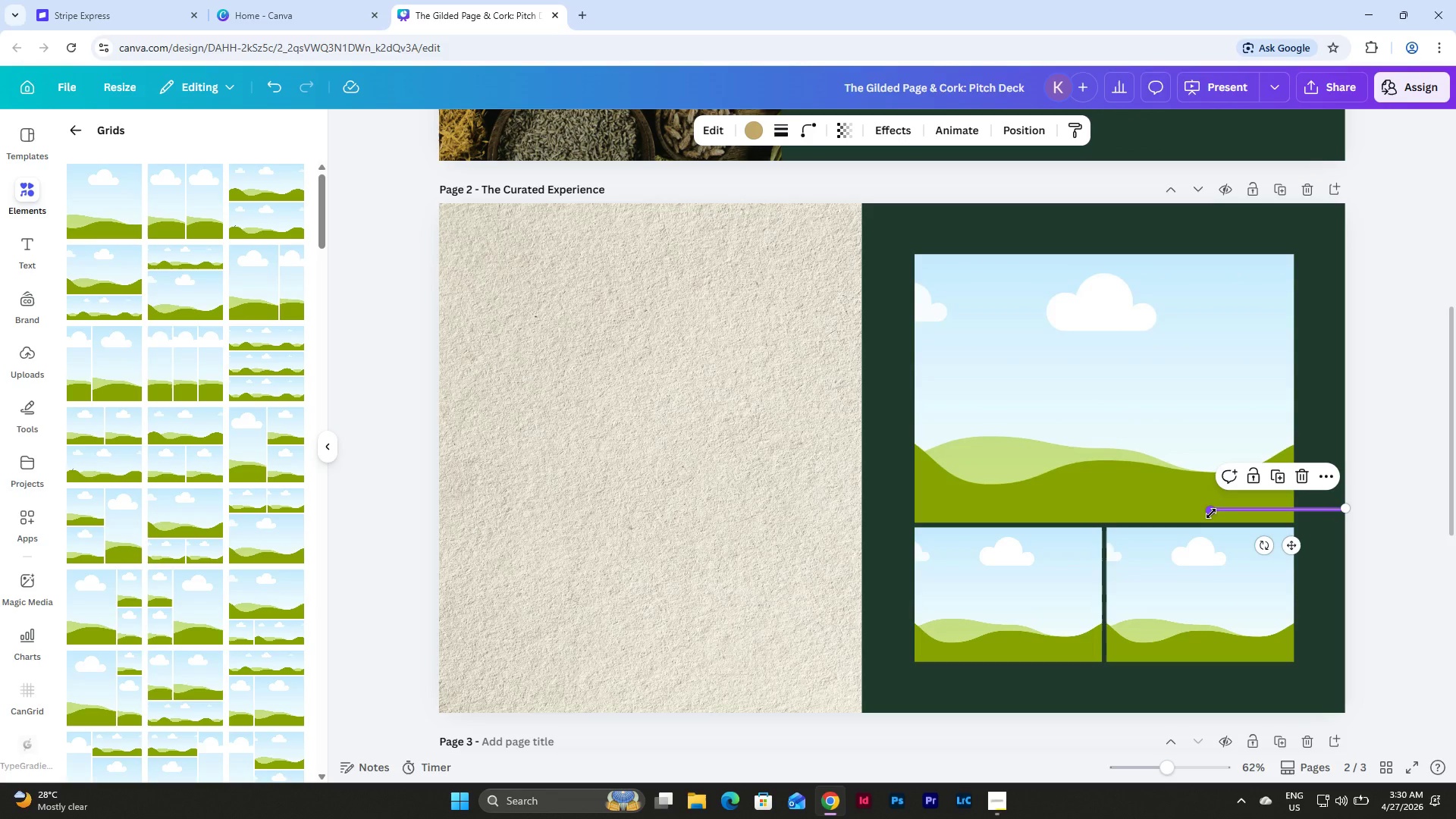 
left_click_drag(start_coordinate=[1211, 513], to_coordinate=[1293, 507])
 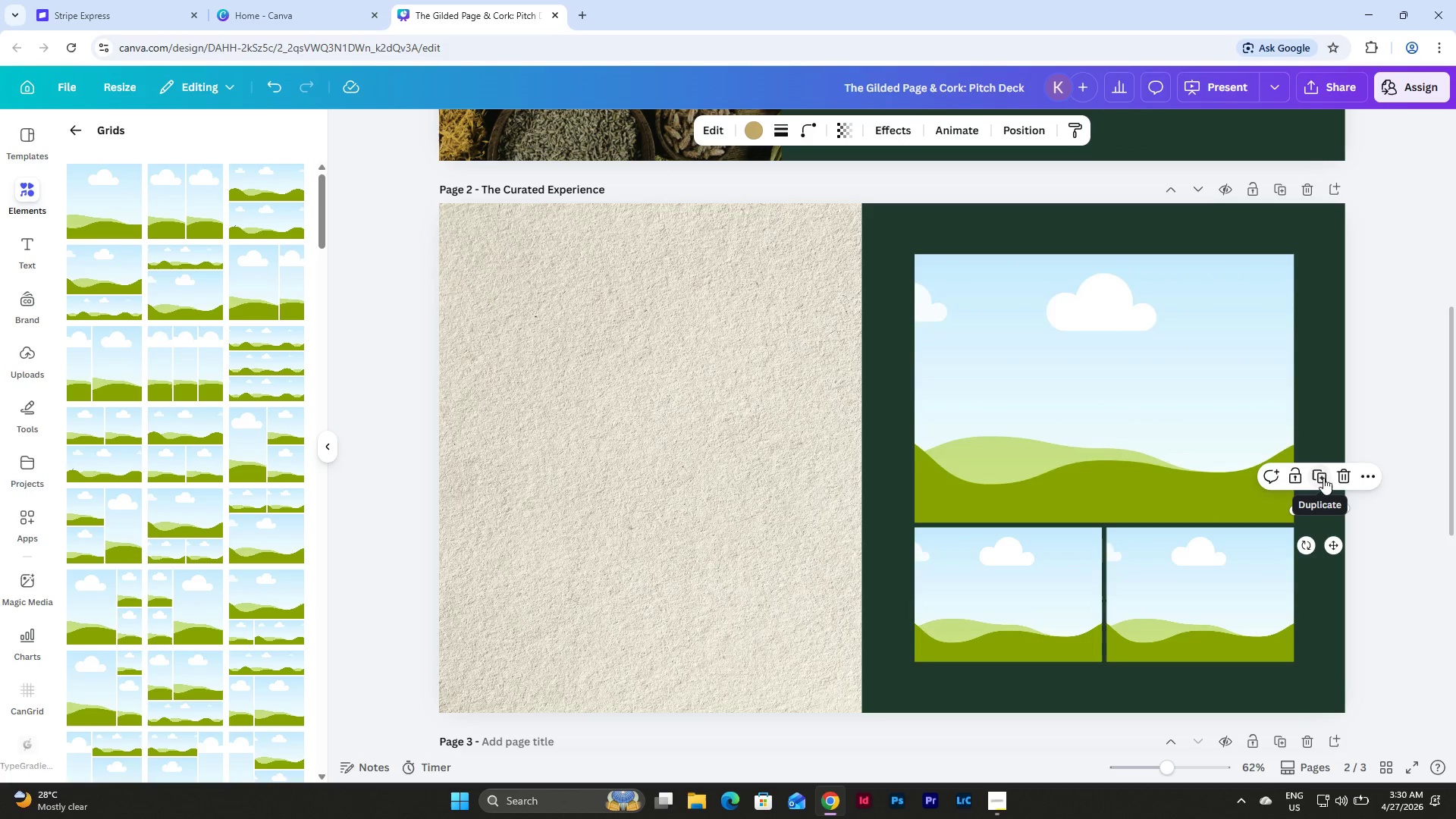 
left_click([1318, 475])
 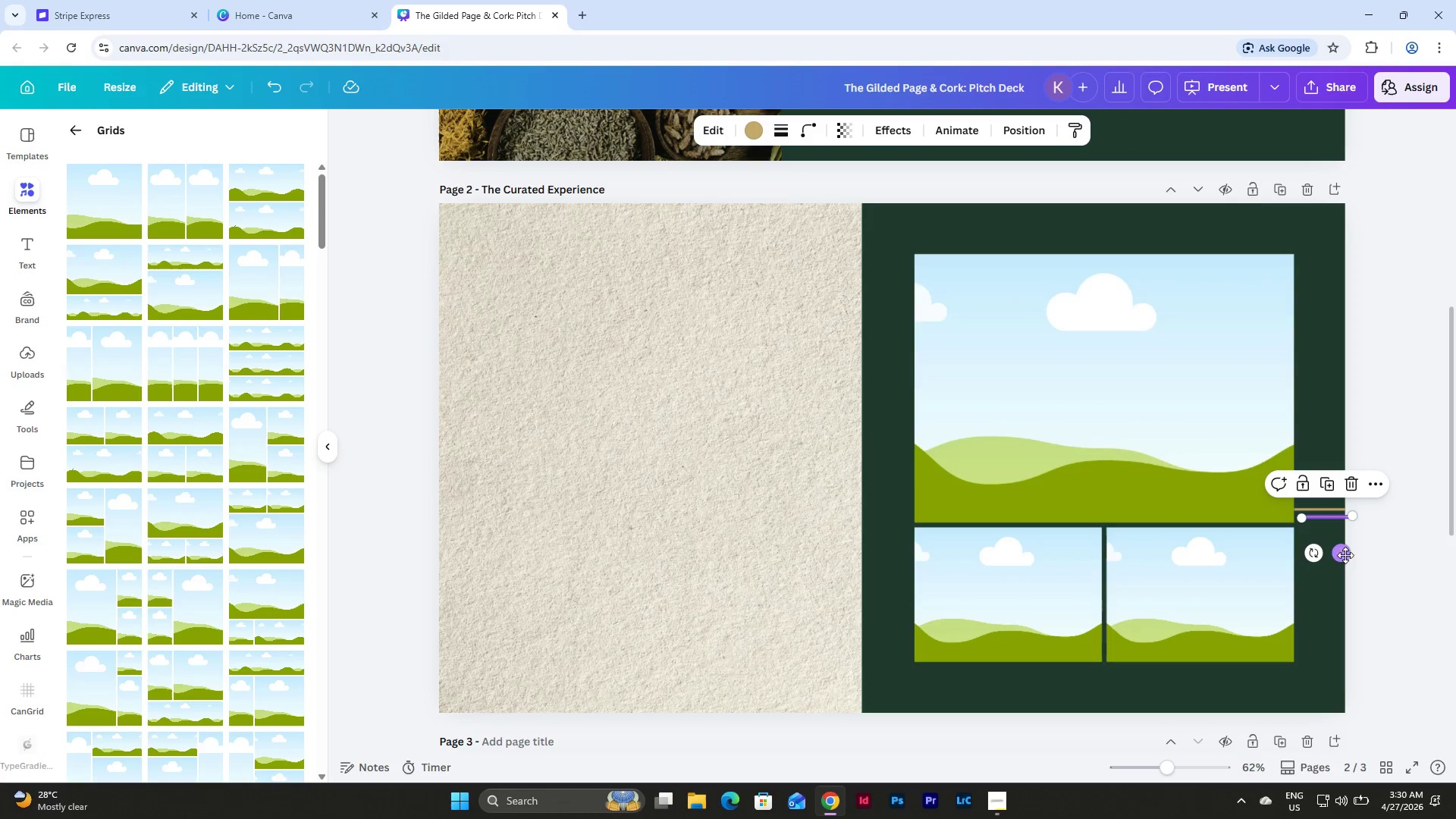 
left_click_drag(start_coordinate=[1343, 555], to_coordinate=[904, 529])
 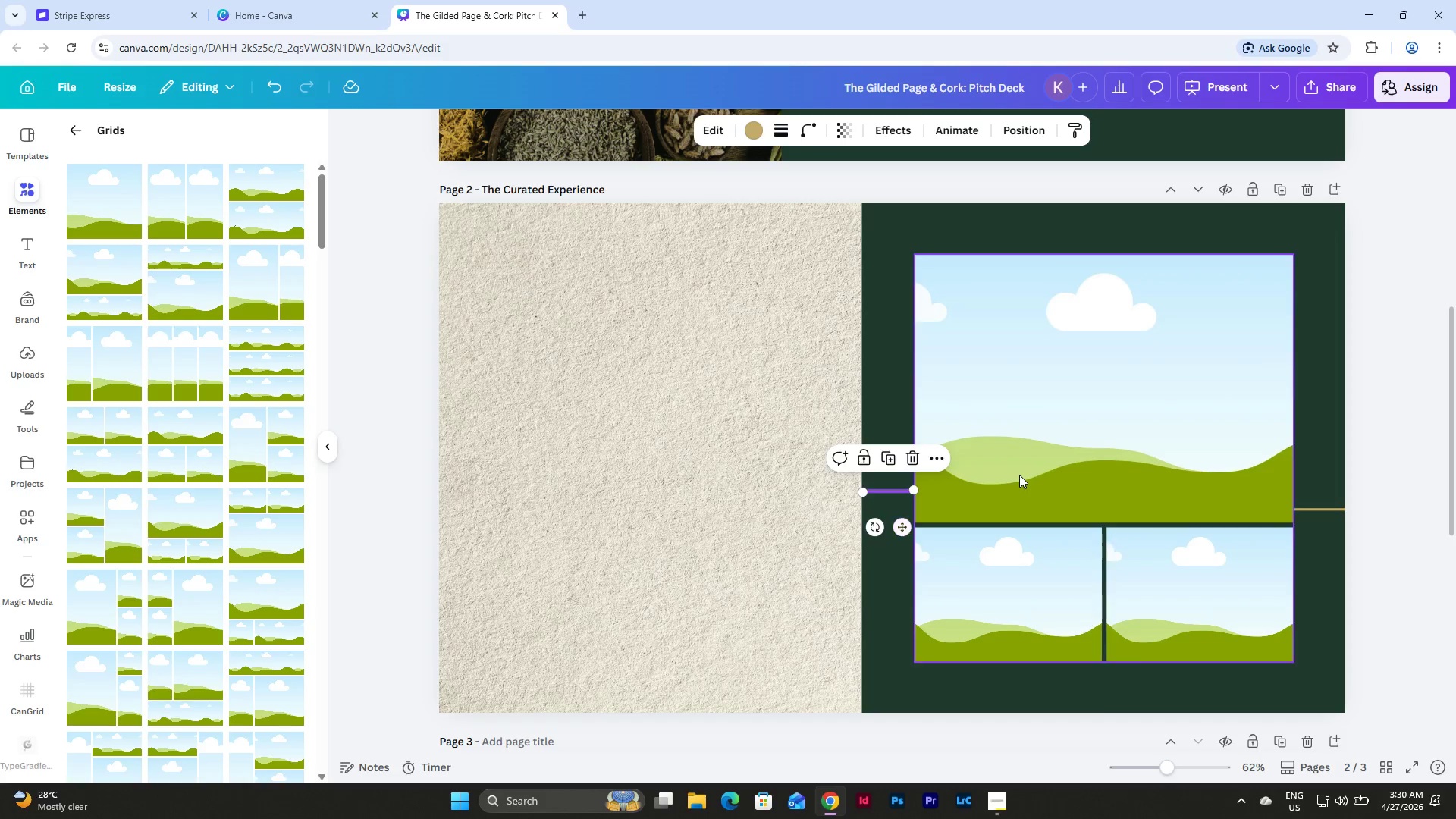 
left_click([1019, 475])
 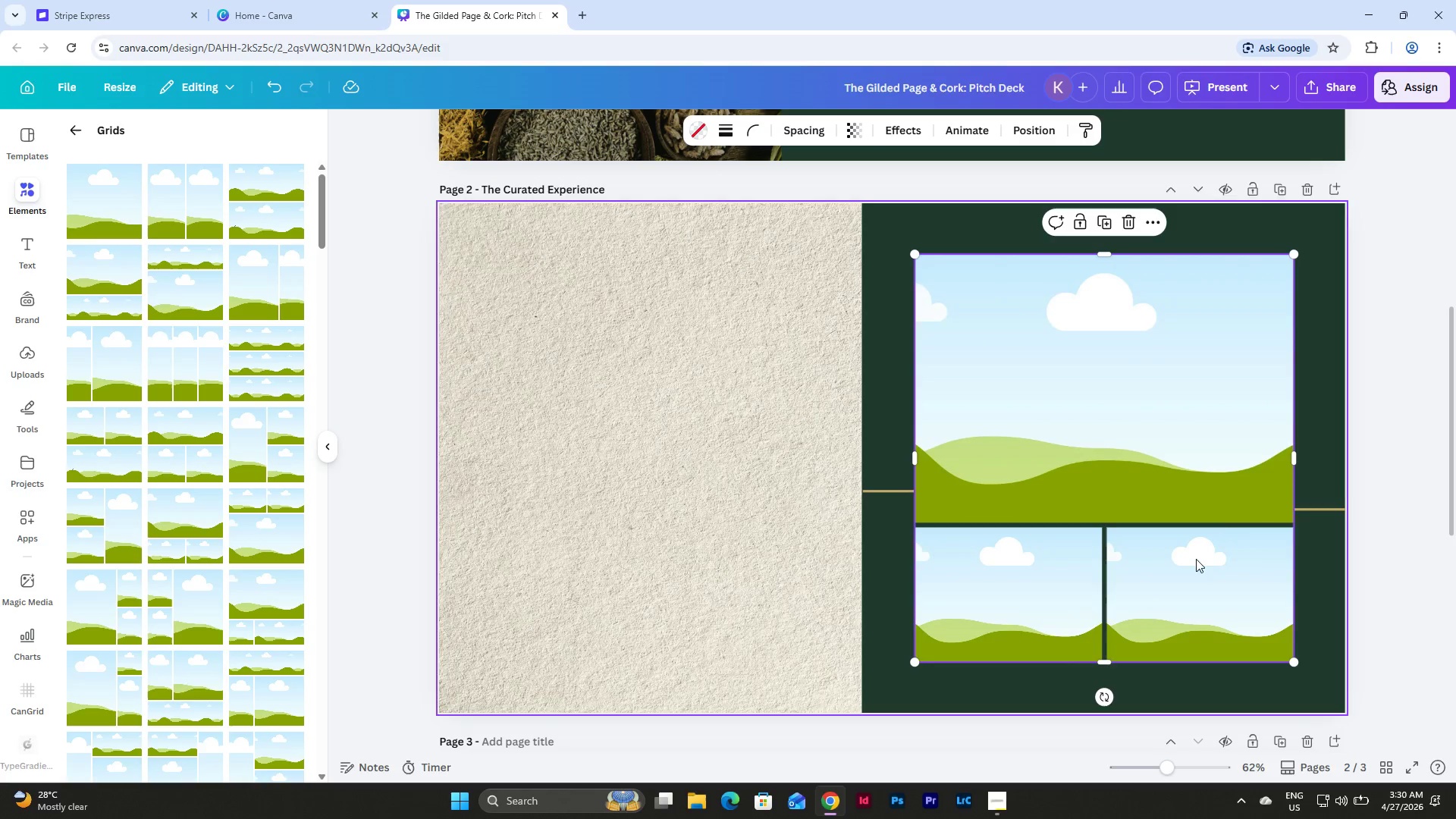 
left_click_drag(start_coordinate=[890, 448], to_coordinate=[897, 516])
 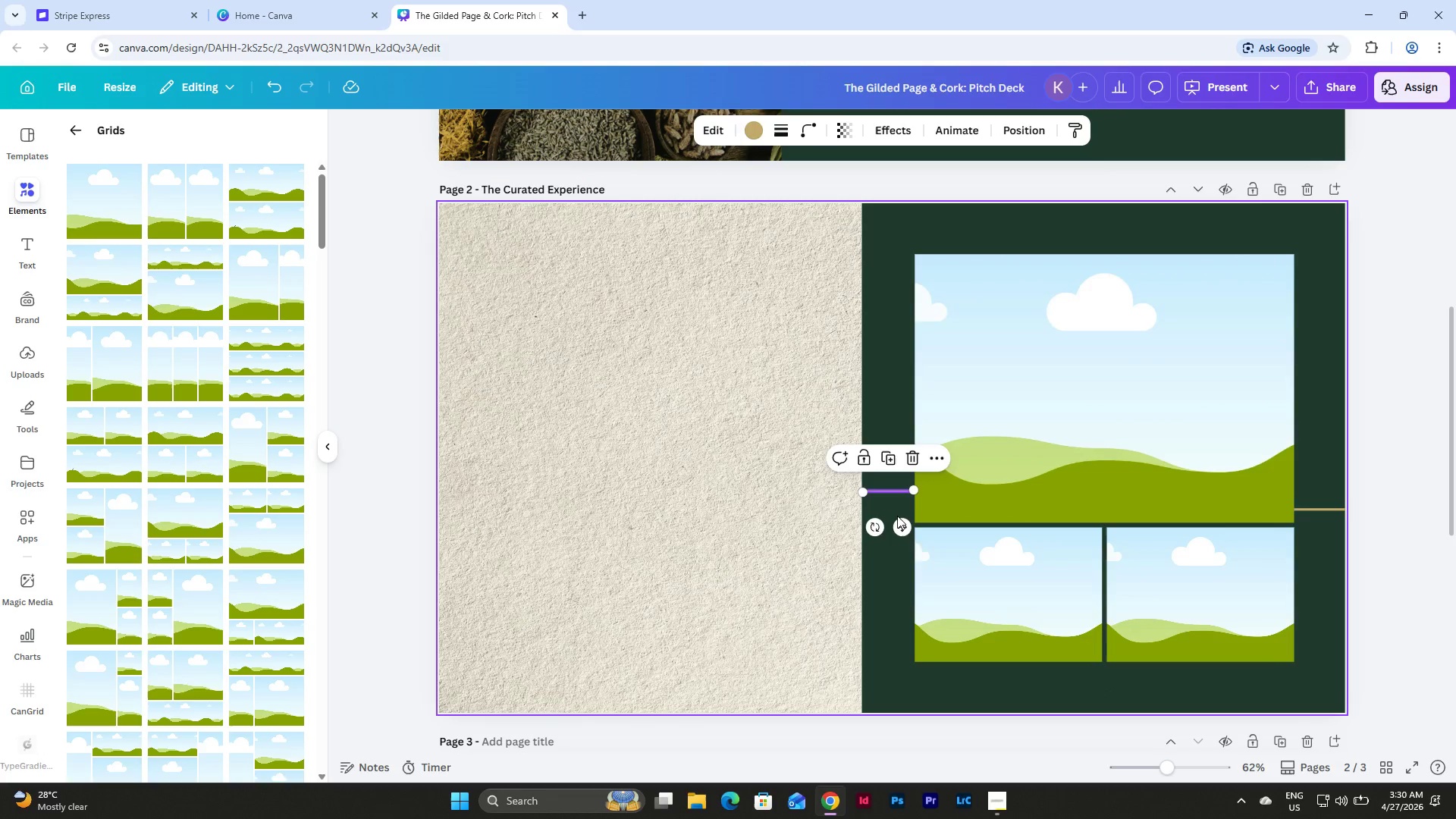 
key(Backspace)
 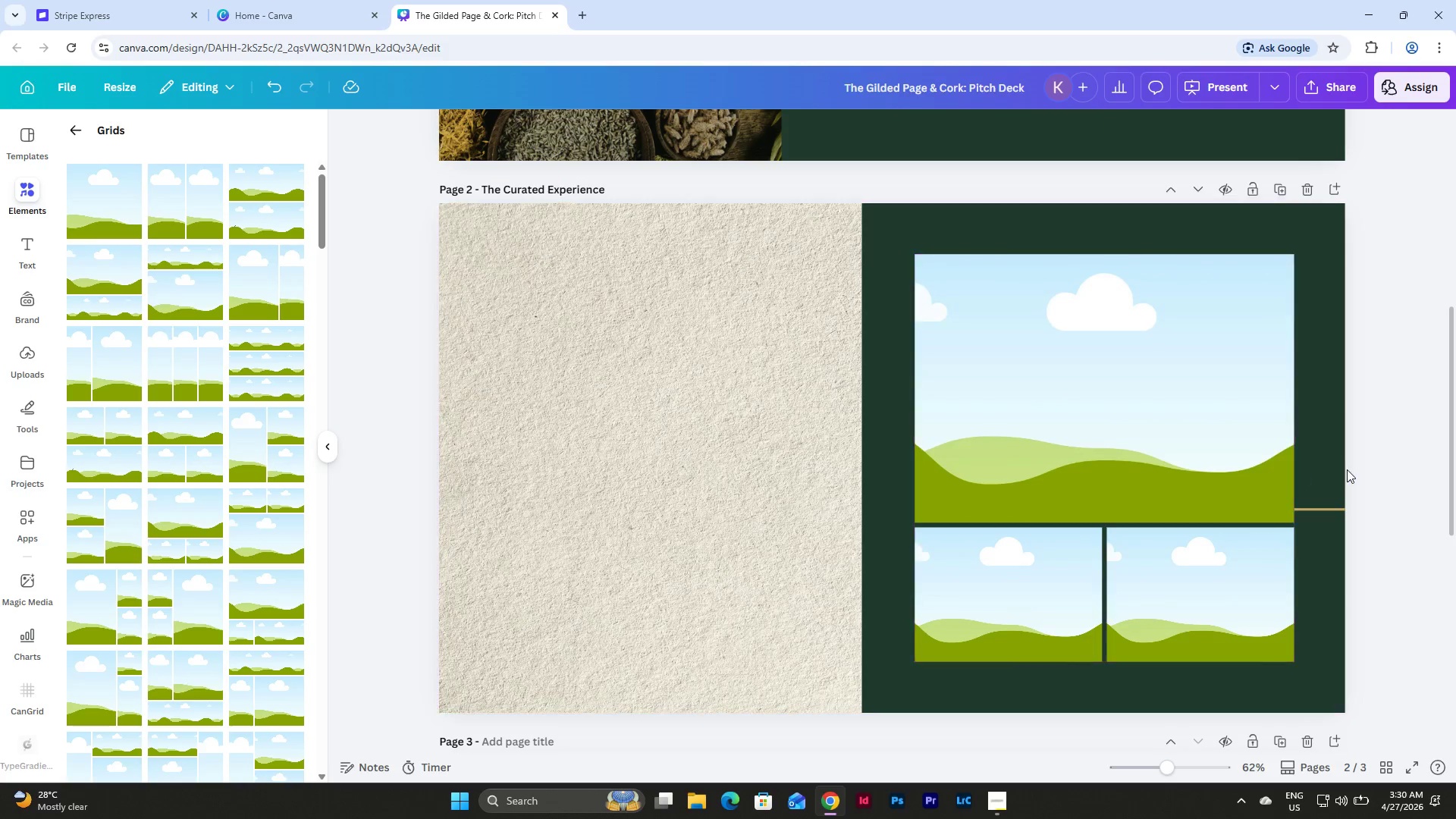 
left_click([1347, 469])
 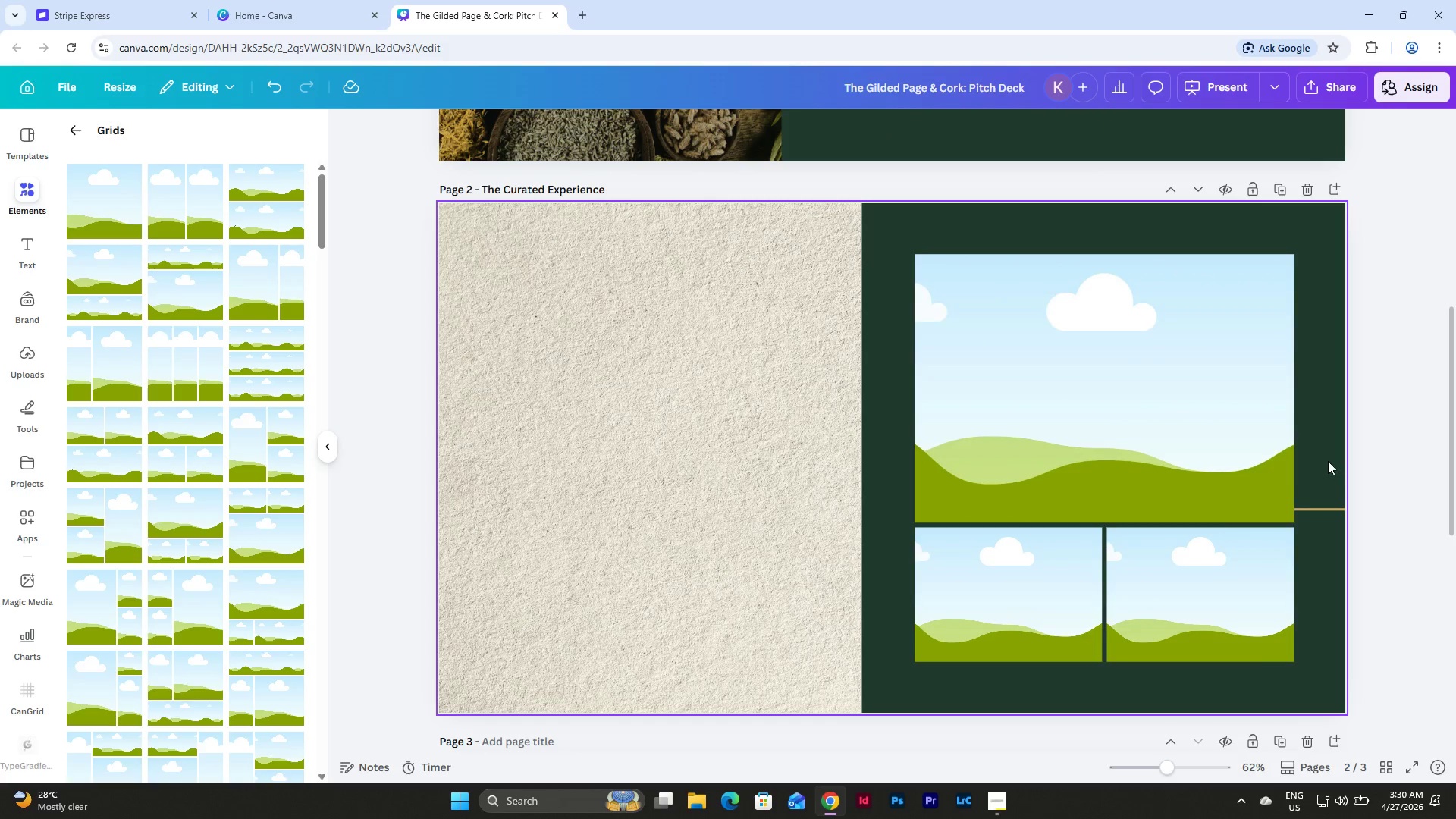 
left_click_drag(start_coordinate=[1328, 461], to_coordinate=[1338, 535])
 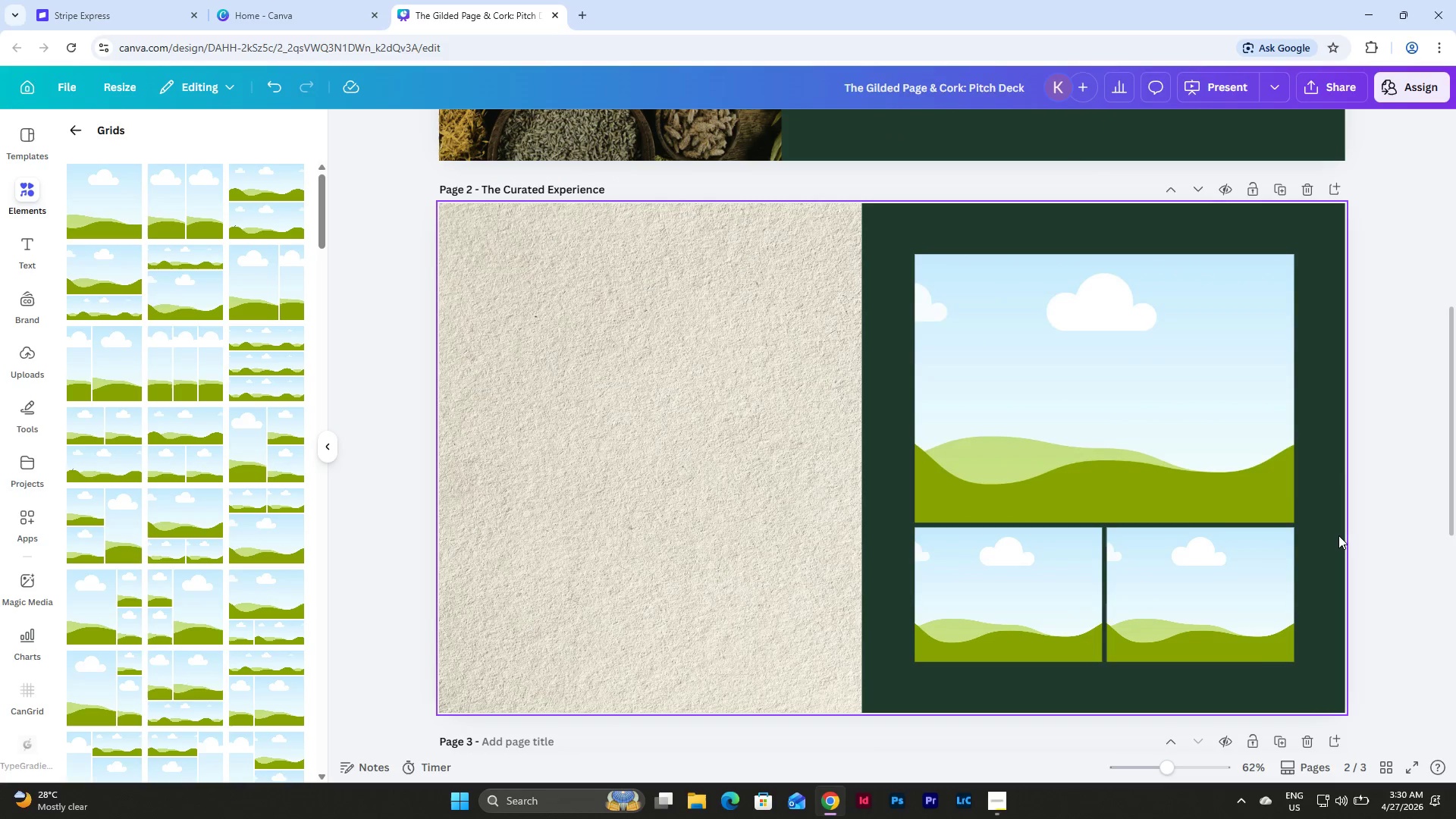 
key(Backspace)
 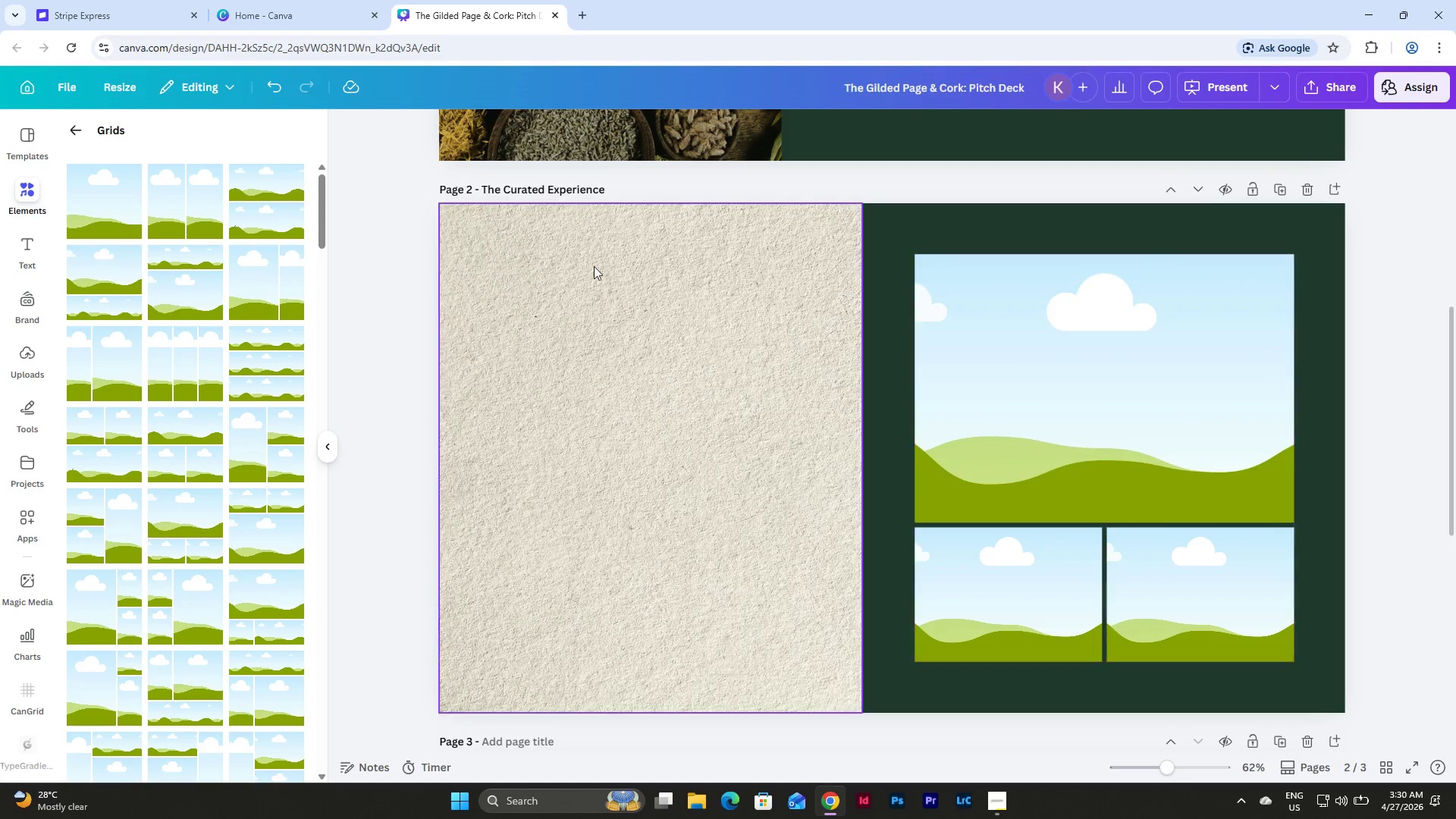 
left_click([27, 187])
 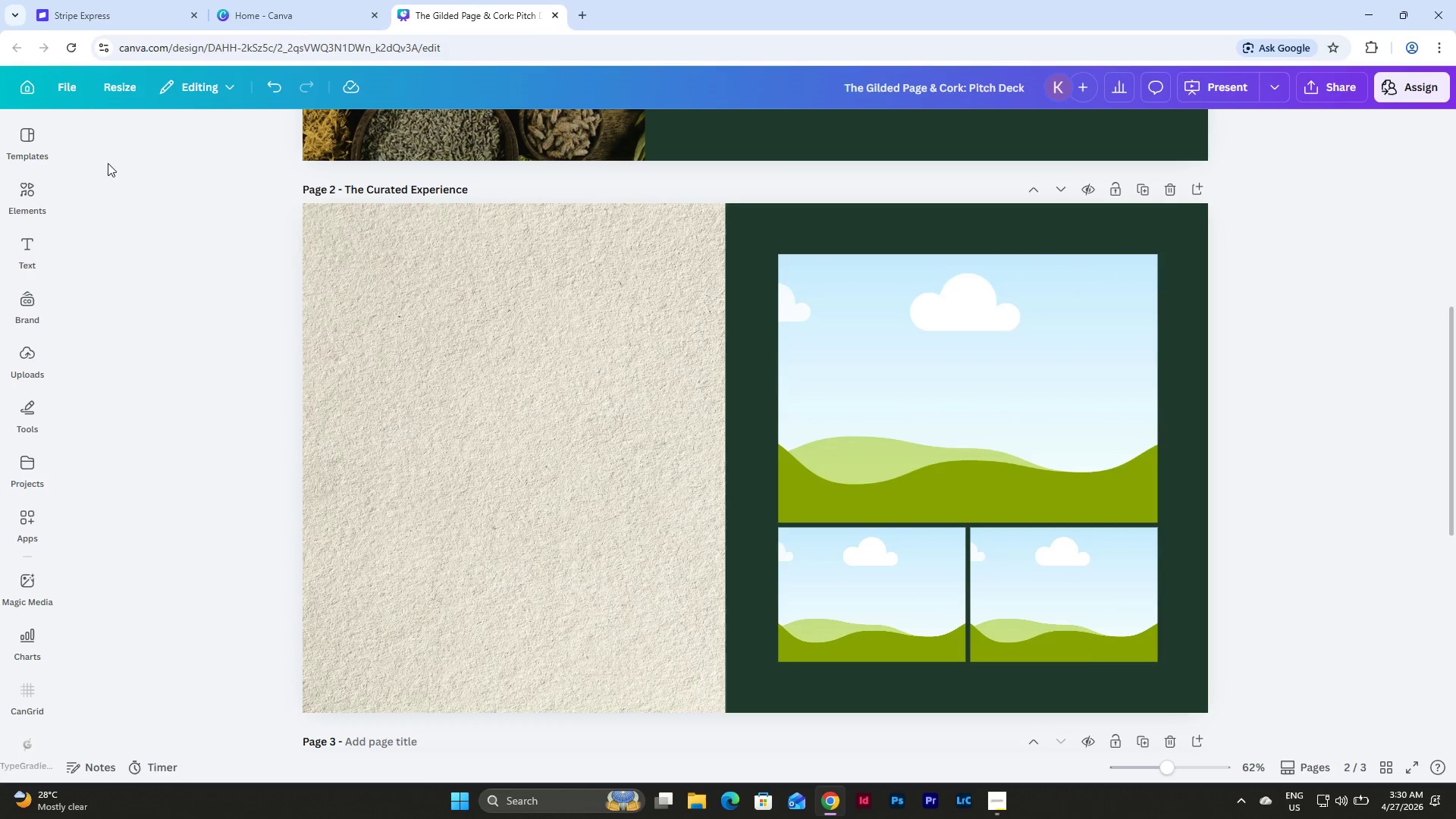 
left_click([30, 188])
 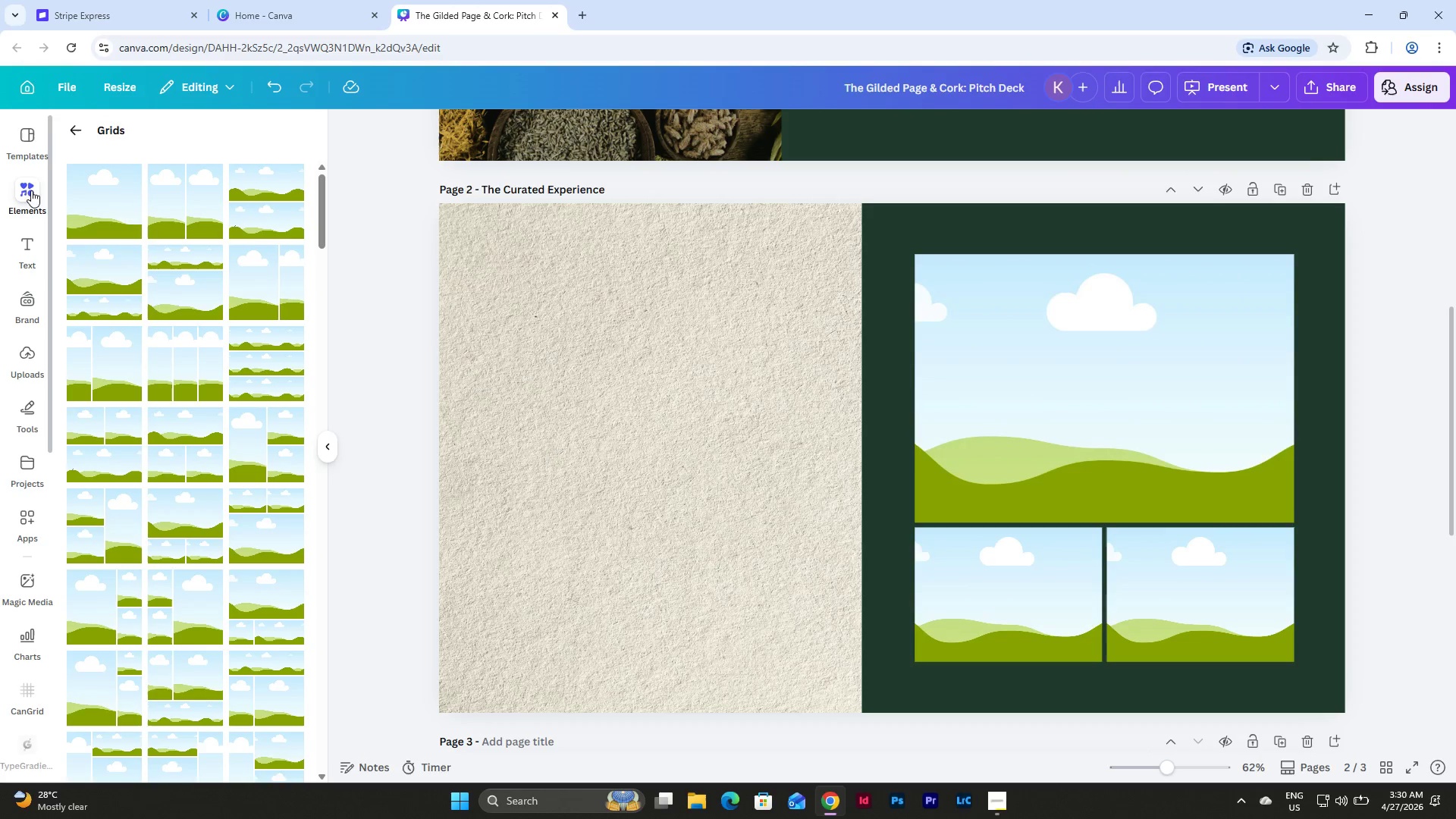 
left_click([72, 130])
 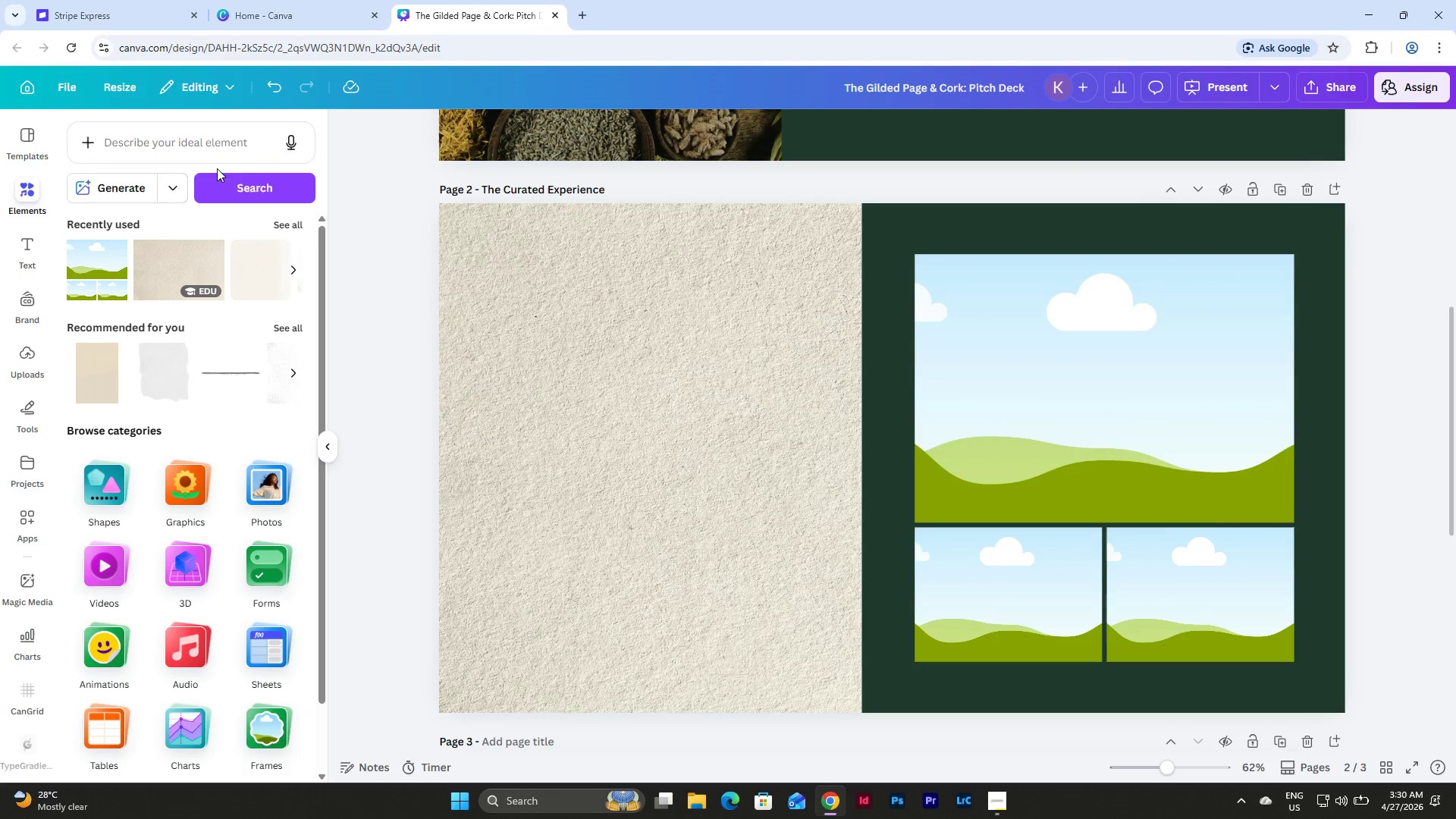 
left_click([206, 149])
 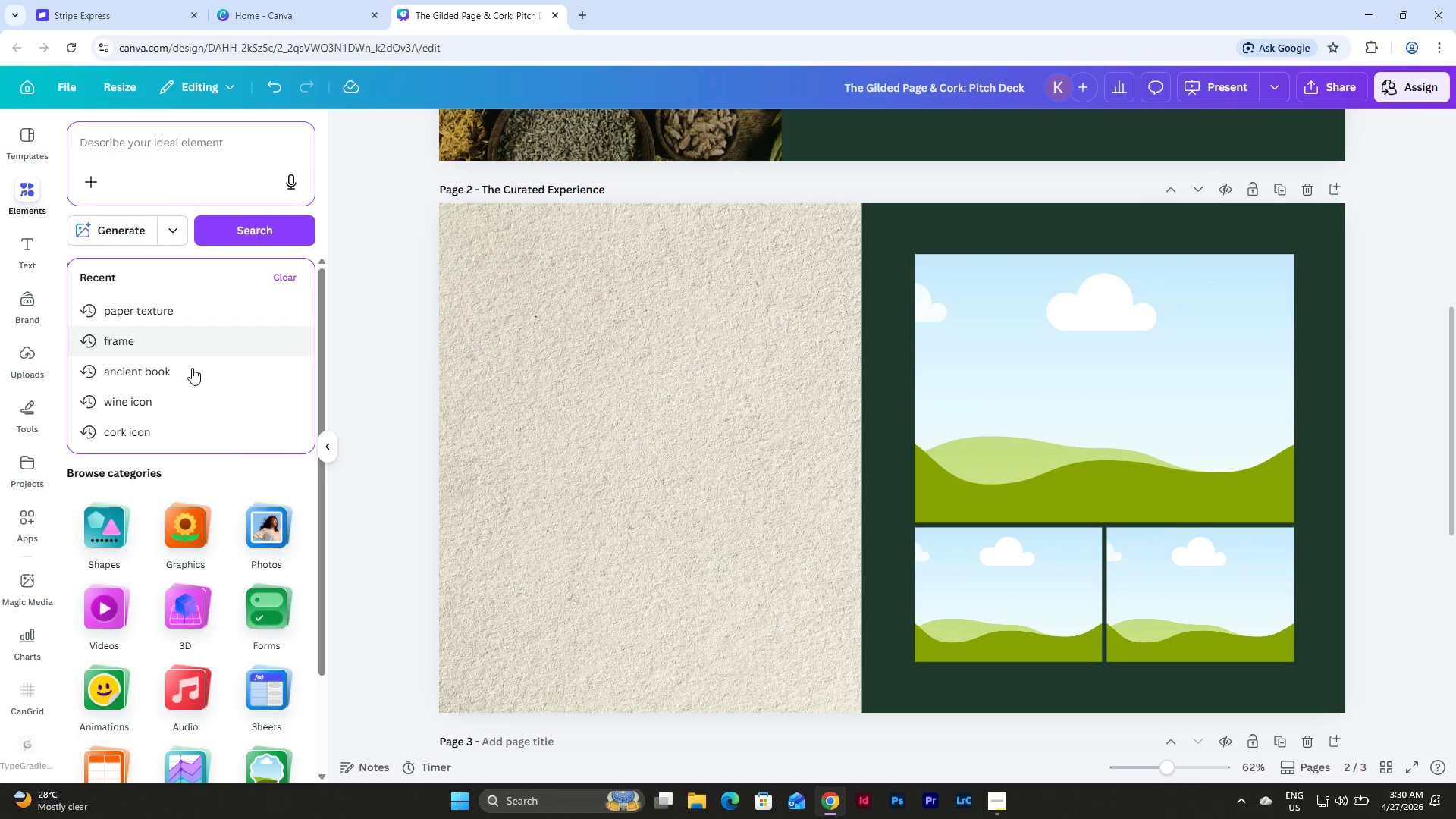 
left_click([171, 372])
 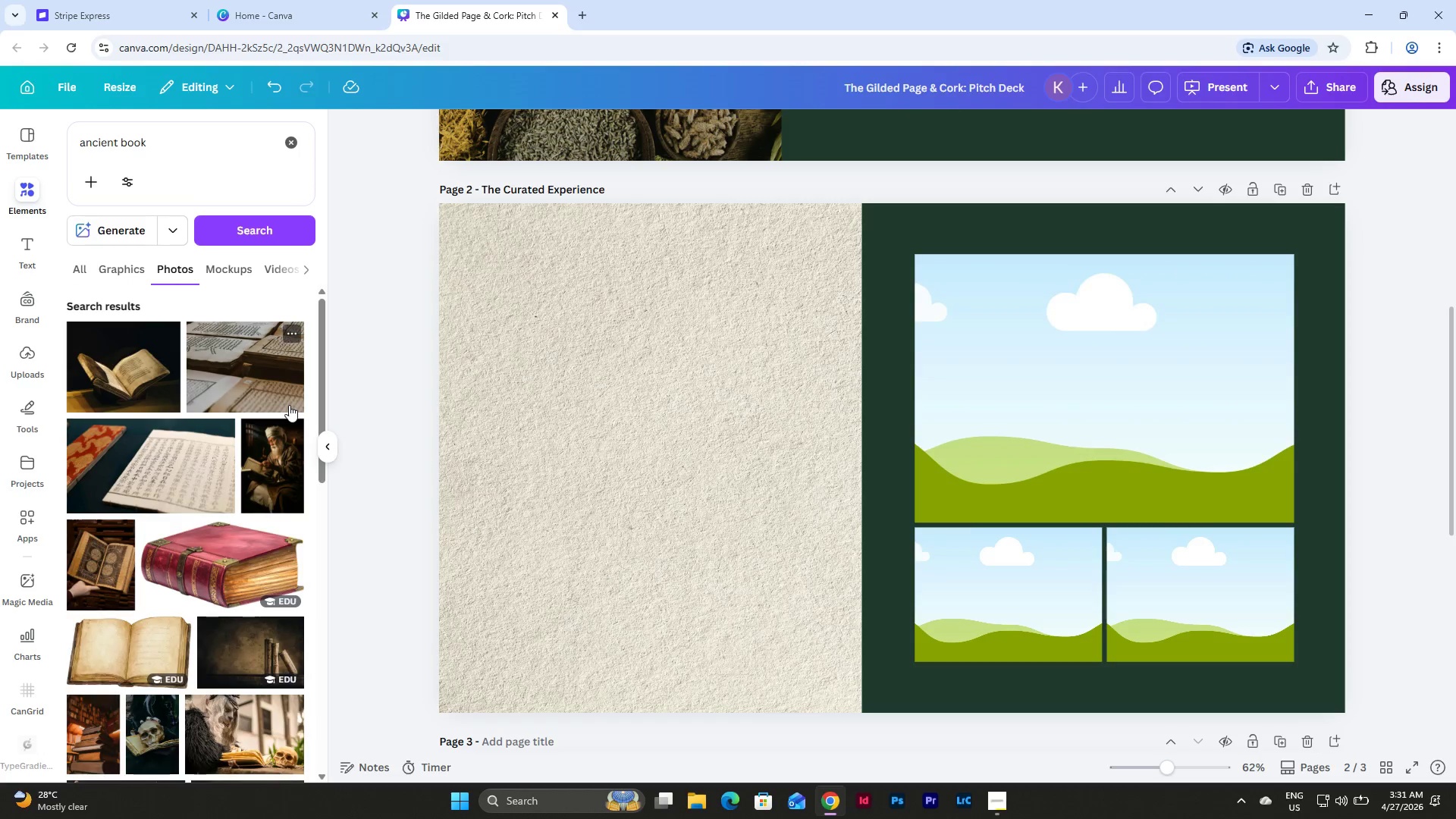 
scroll: coordinate [289, 405], scroll_direction: down, amount: 9.0
 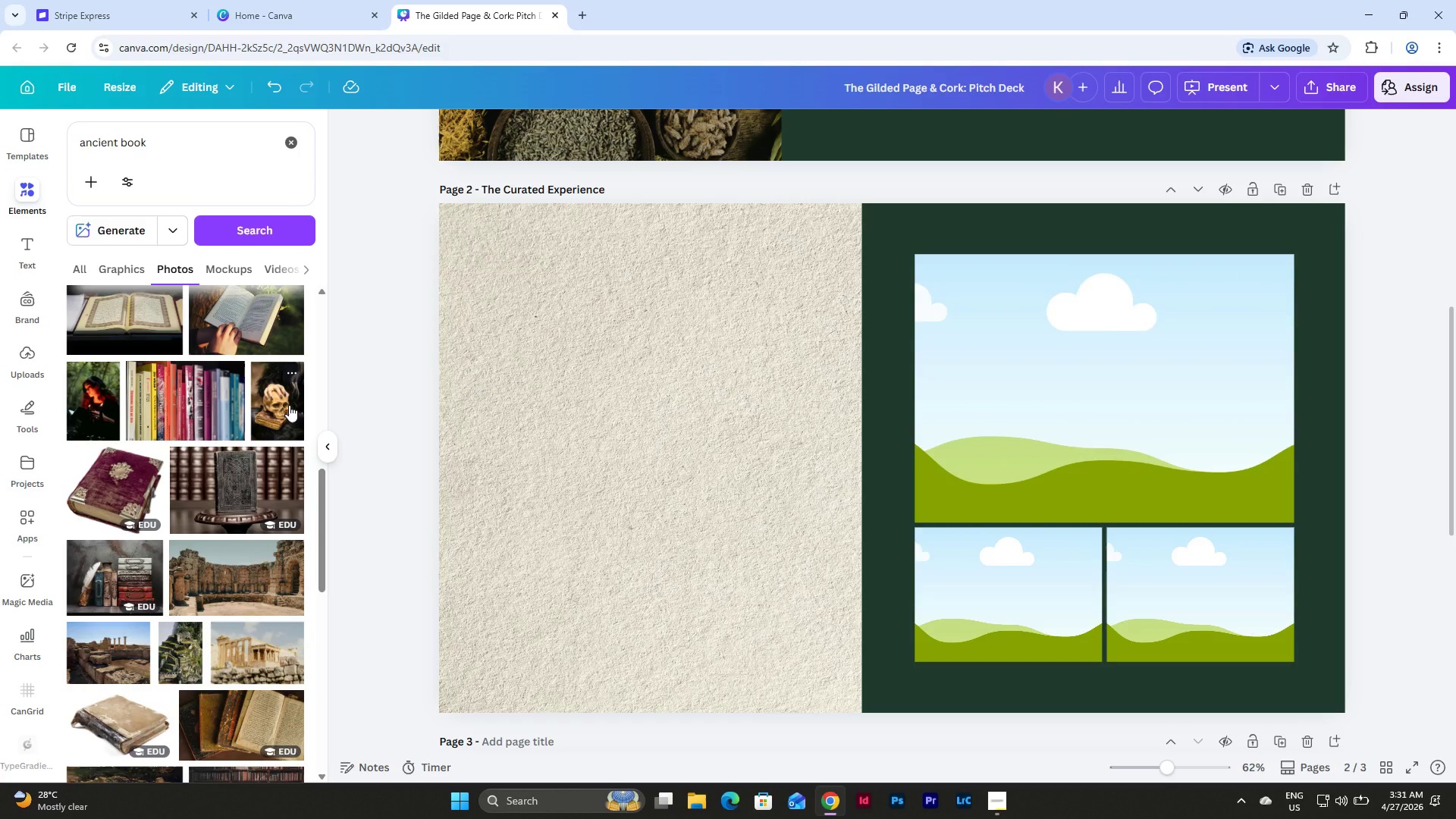 
scroll: coordinate [289, 405], scroll_direction: up, amount: 7.0
 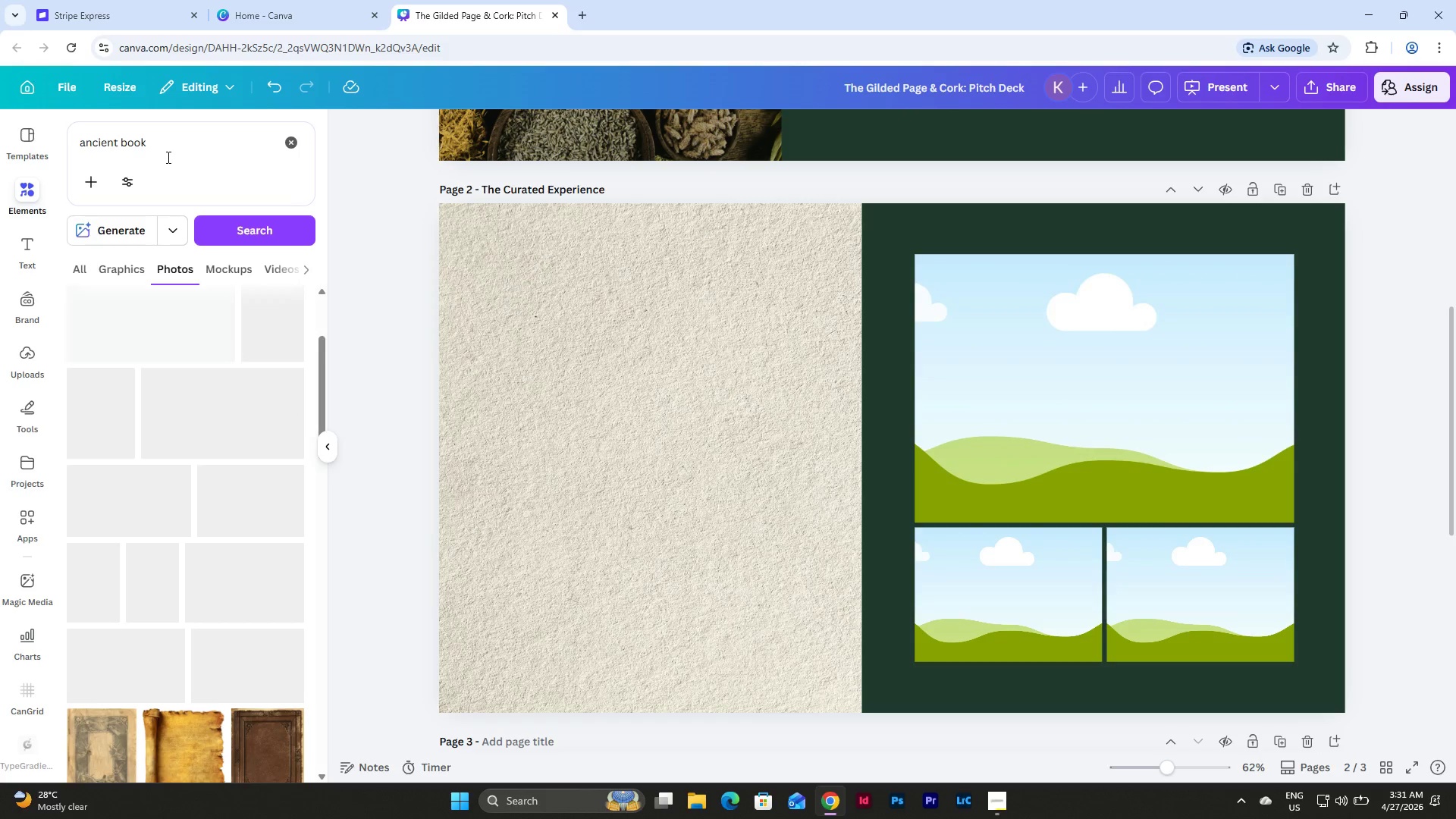 
left_click([167, 154])
 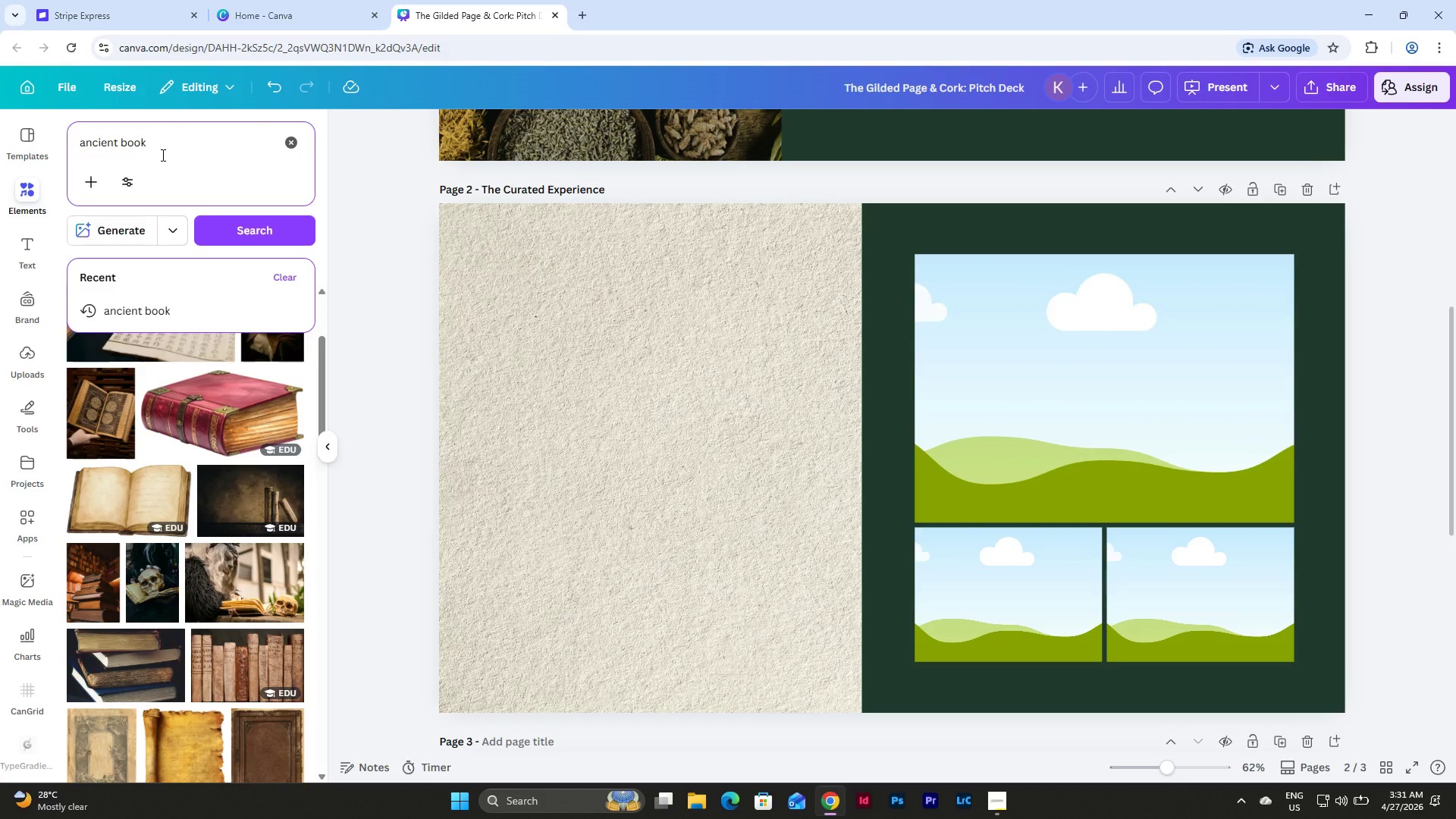 
type( with wine)
 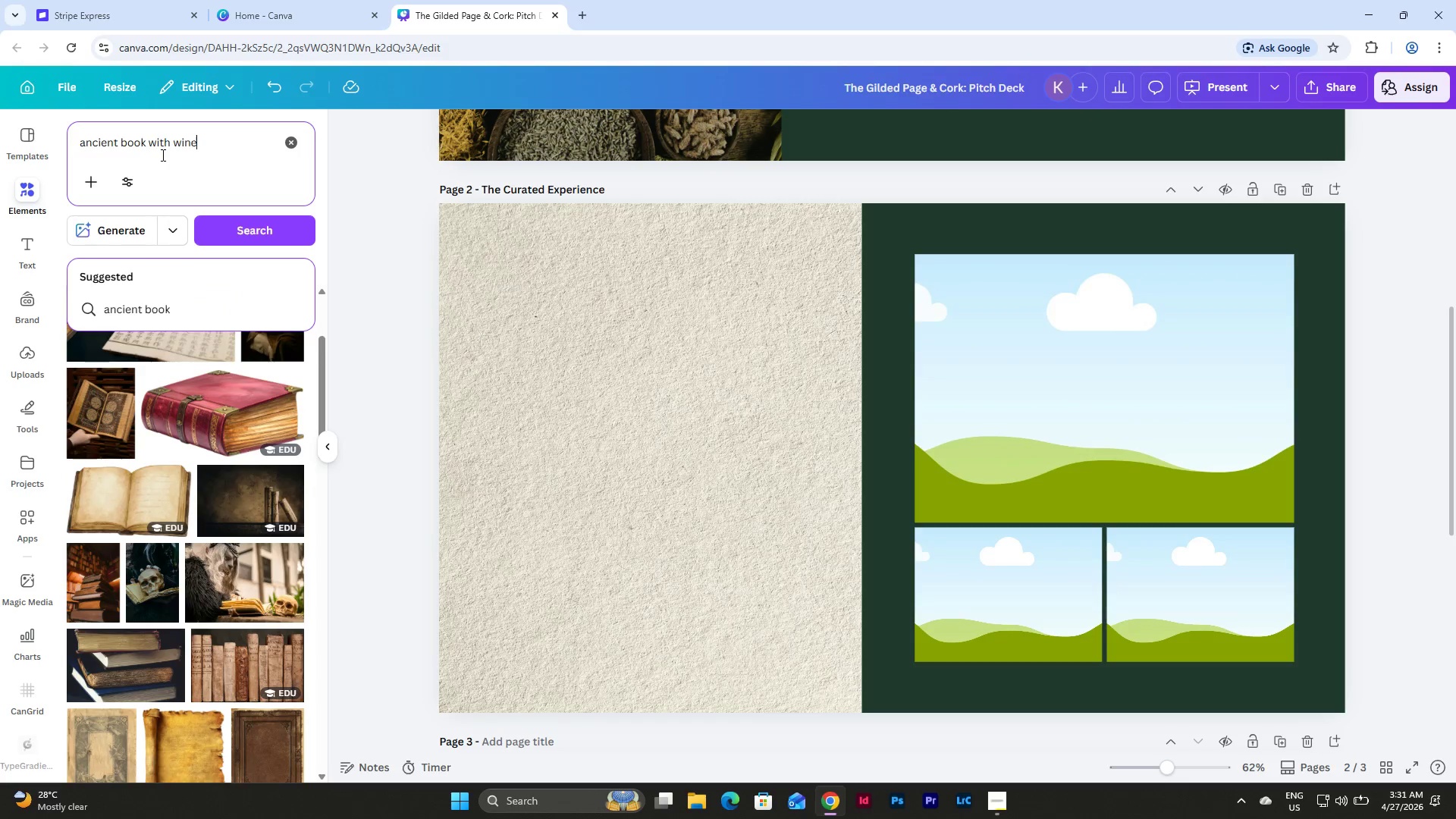 
key(Enter)
 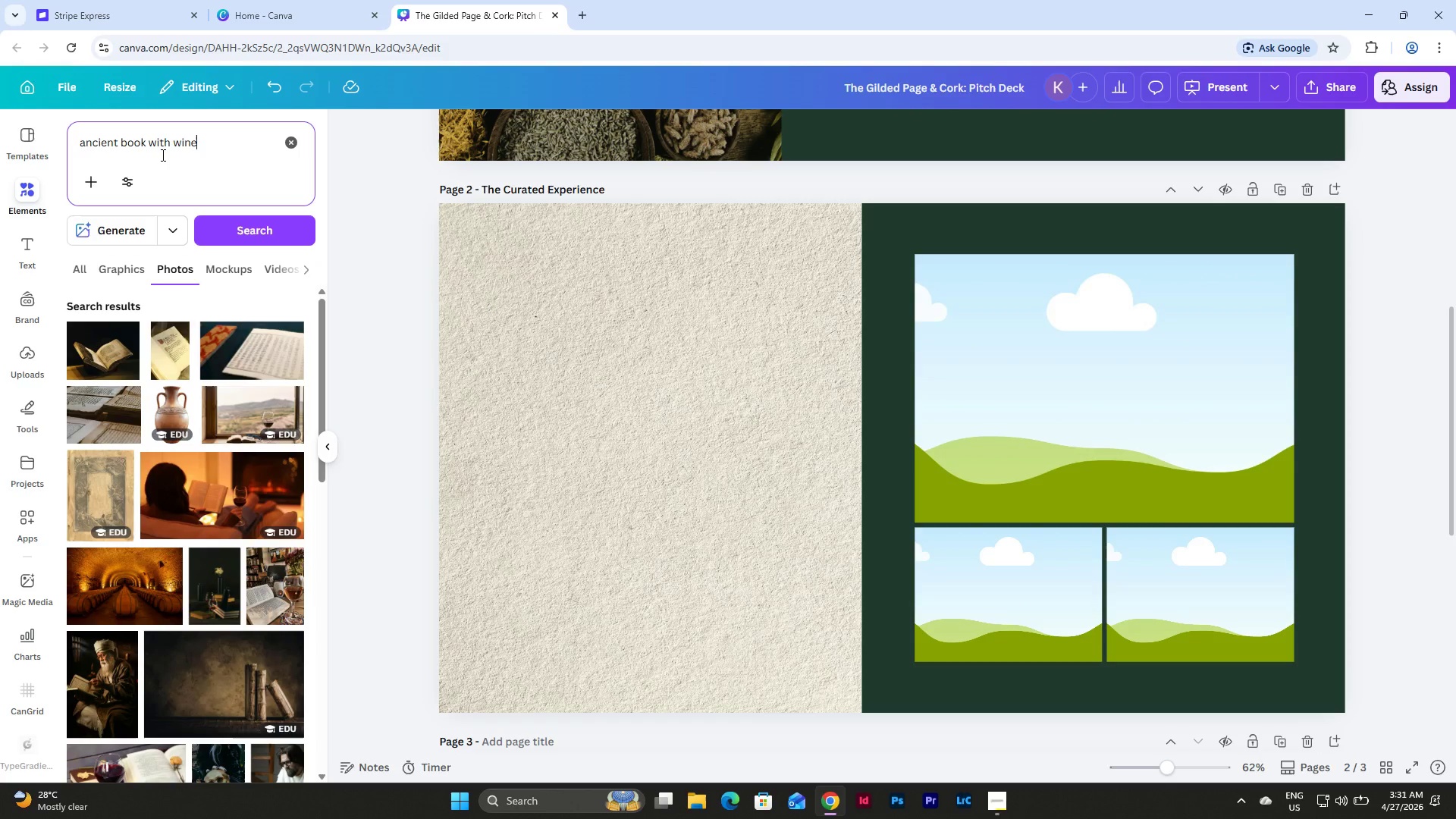 
scroll: coordinate [152, 373], scroll_direction: down, amount: 4.0
 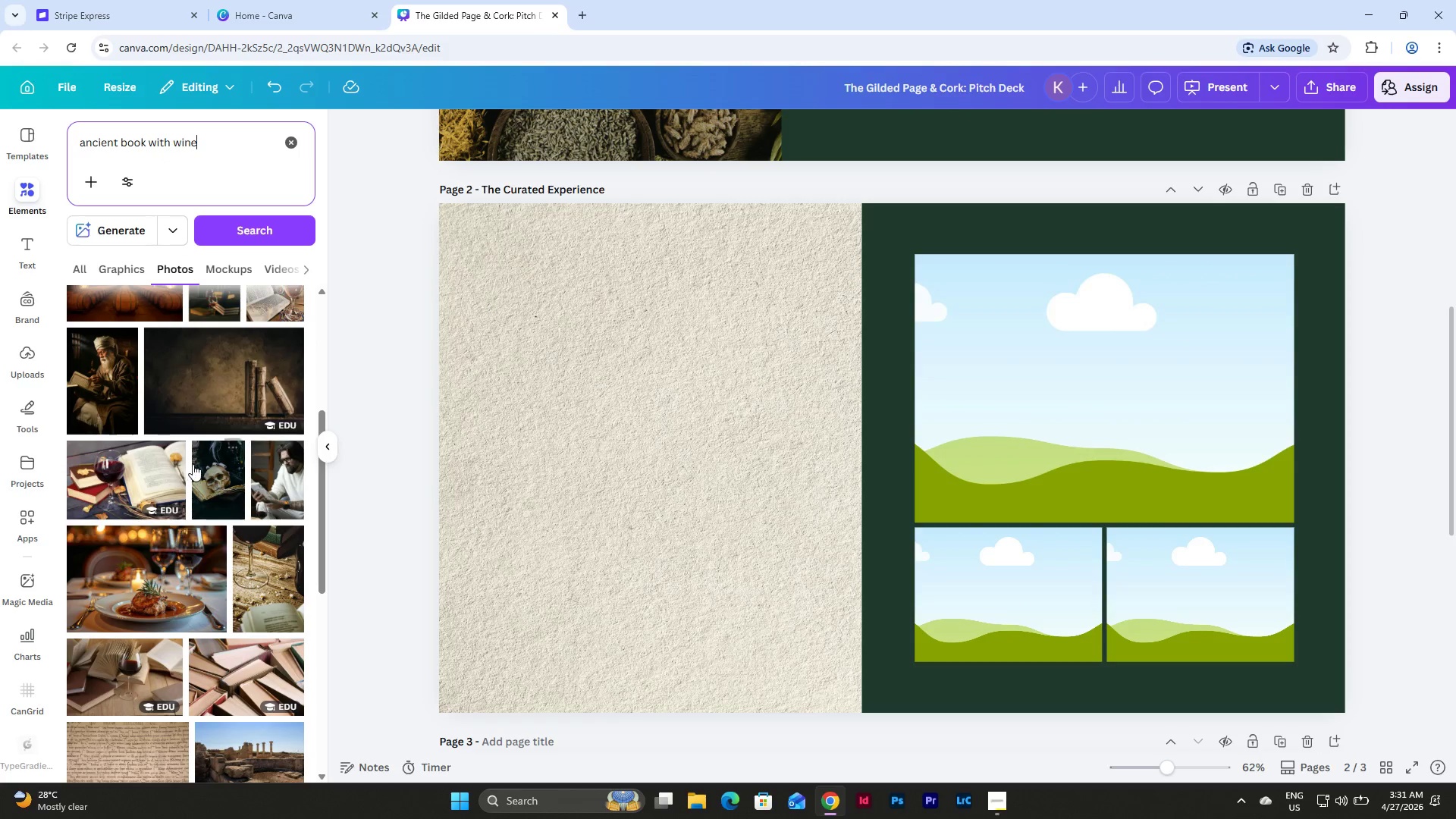 
wait(6.05)
 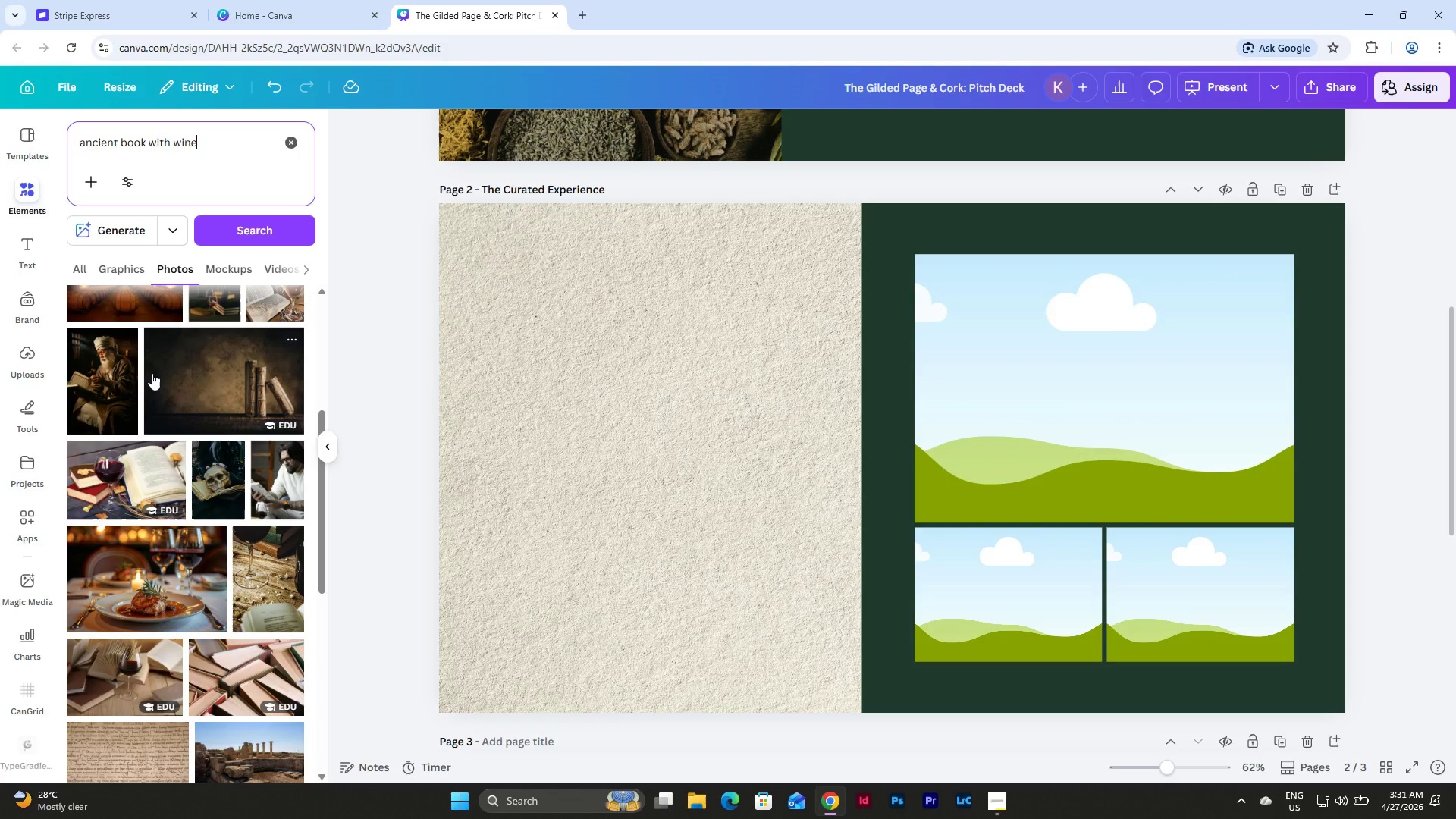 
left_click_drag(start_coordinate=[120, 665], to_coordinate=[1046, 421])
 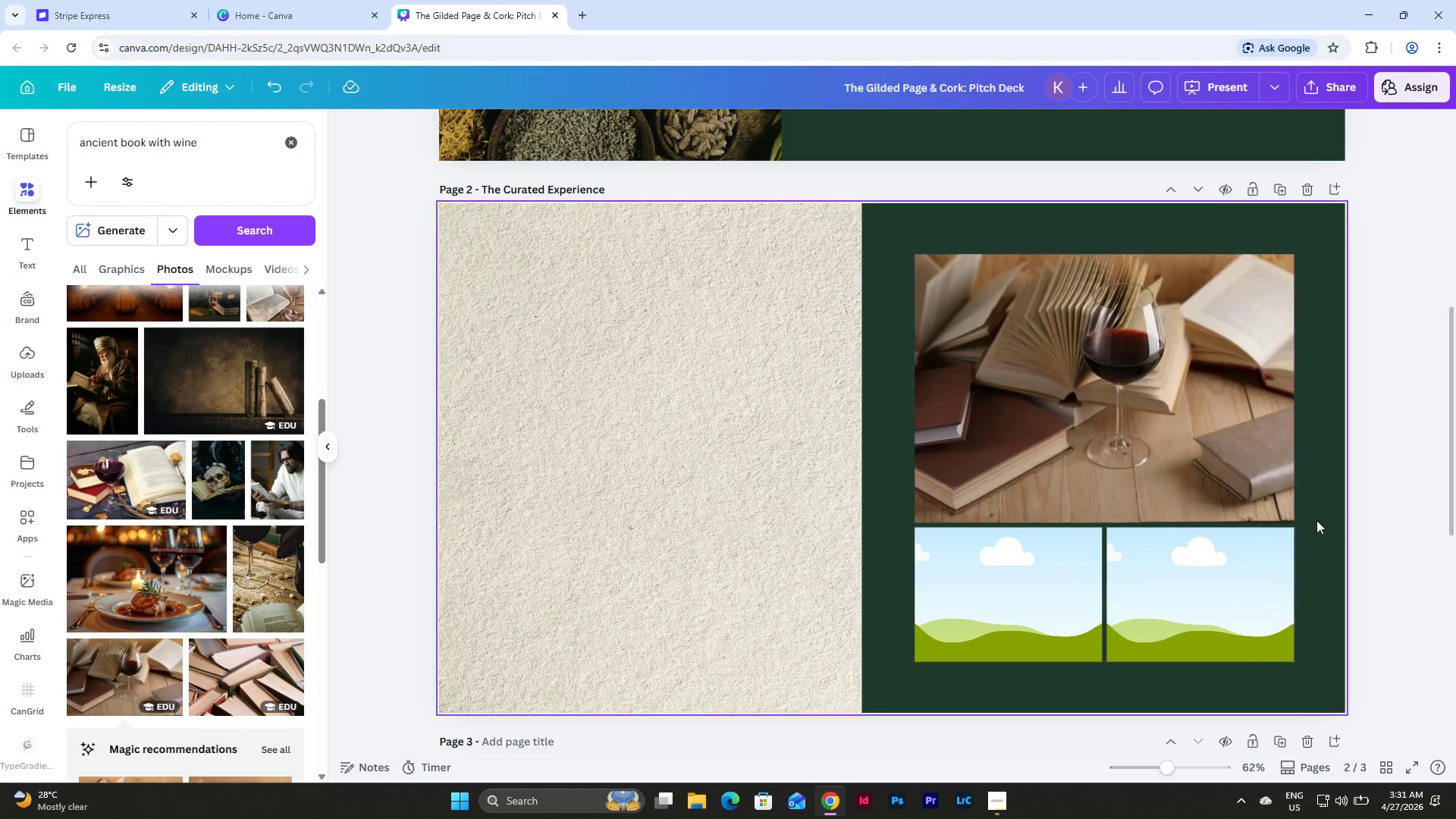 
left_click([1318, 482])
 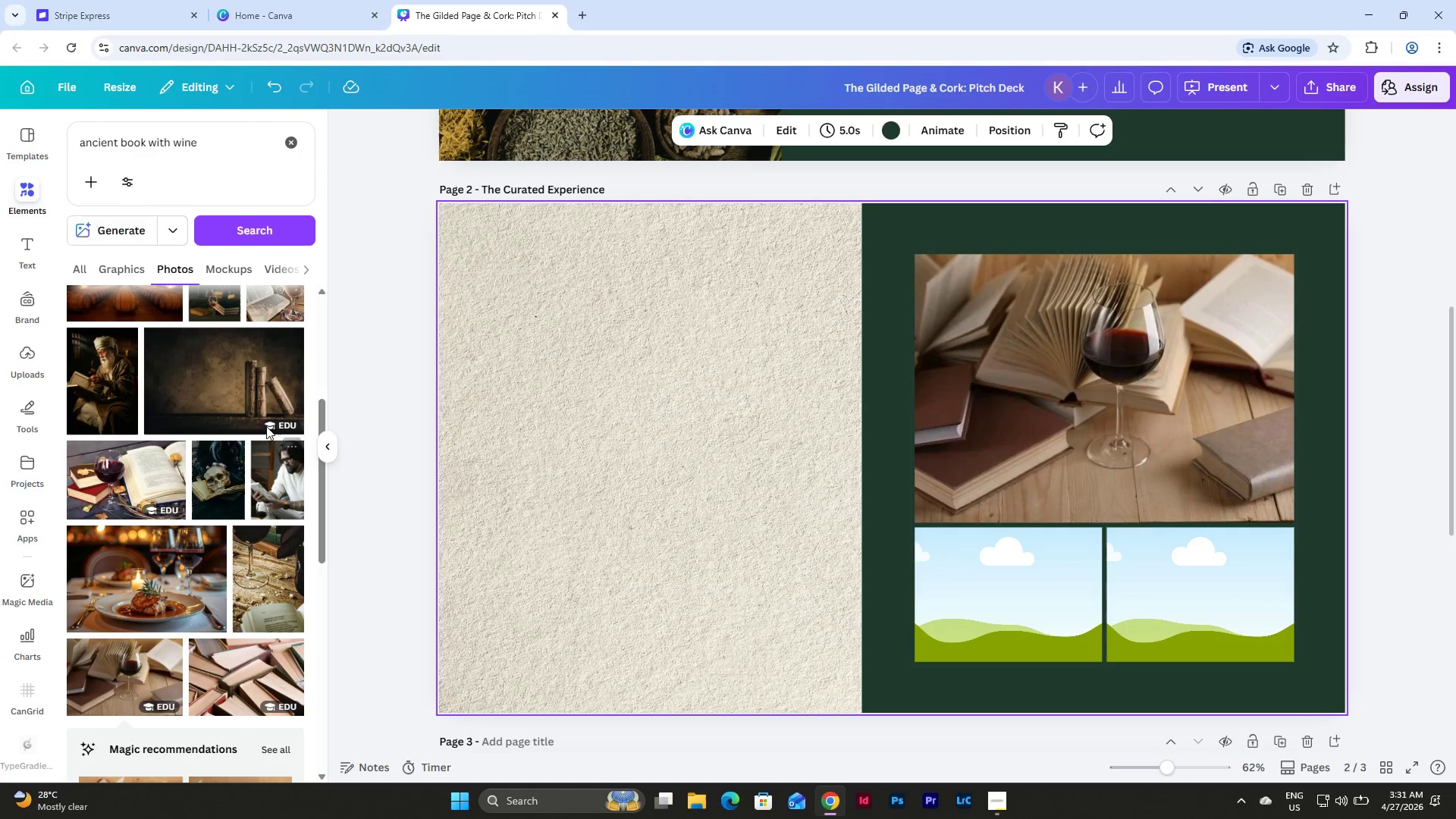 
scroll: coordinate [251, 421], scroll_direction: down, amount: 23.0
 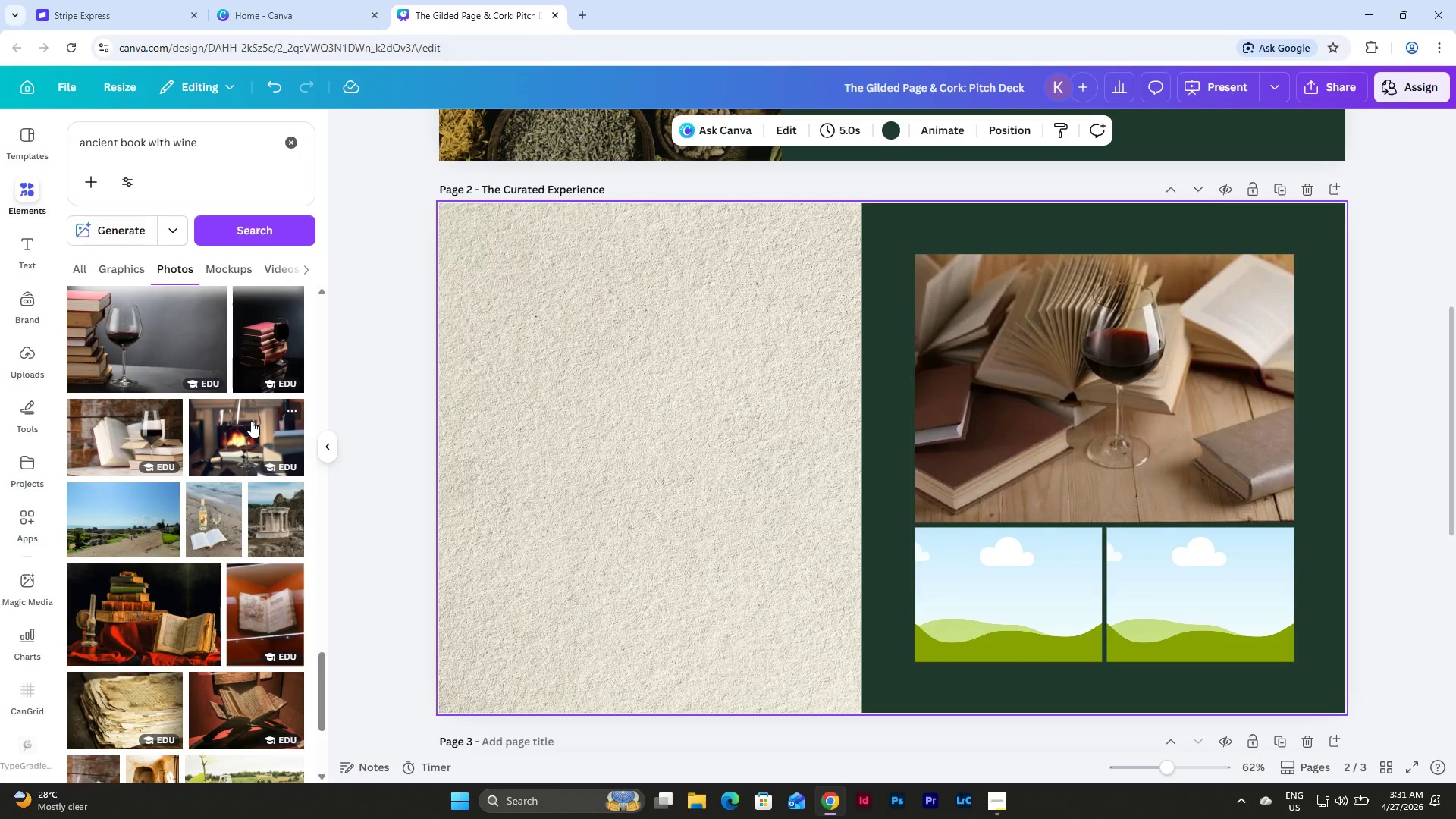 
scroll: coordinate [251, 421], scroll_direction: down, amount: 17.0
 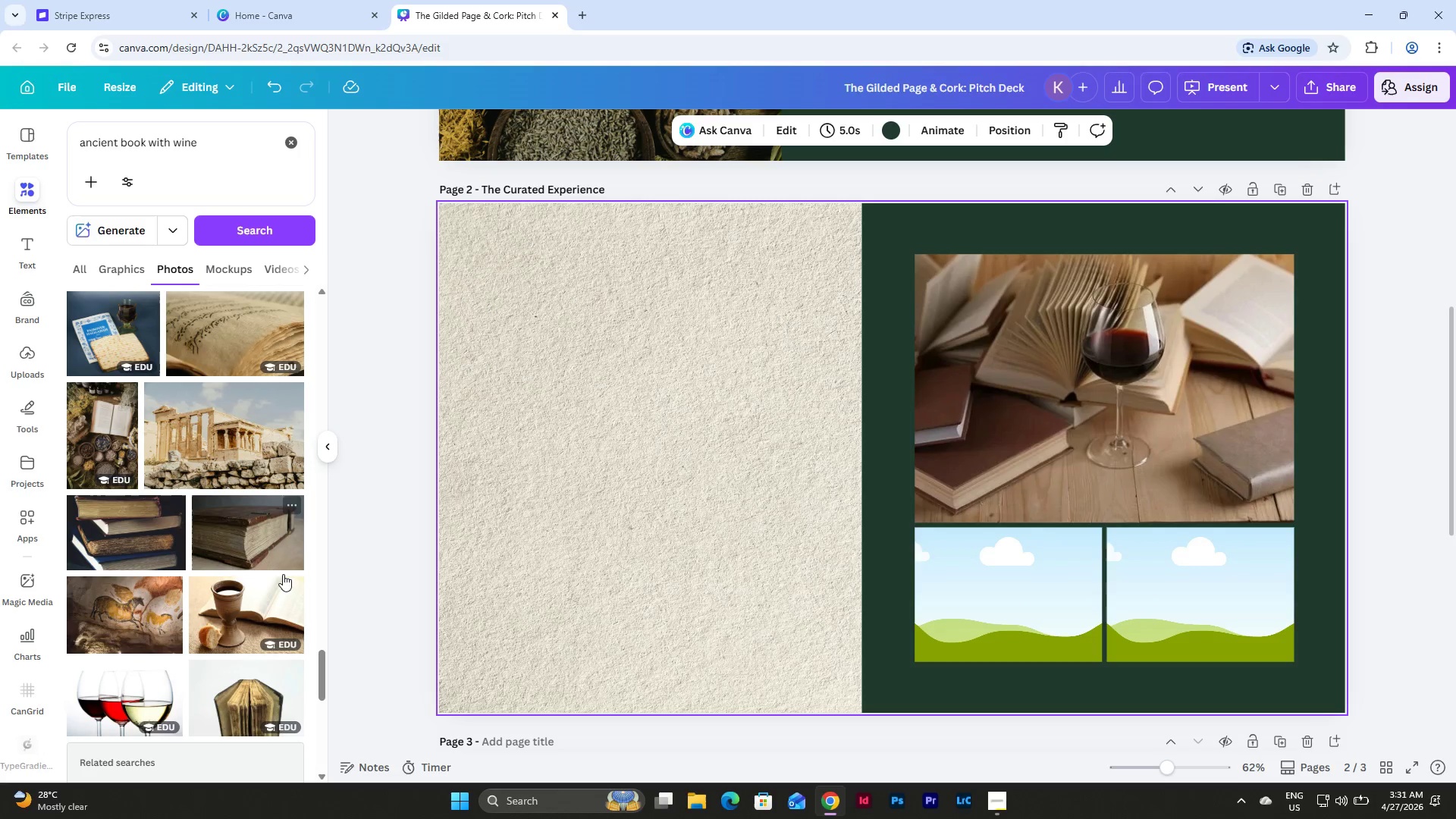 
left_click_drag(start_coordinate=[322, 675], to_coordinate=[316, 241])
 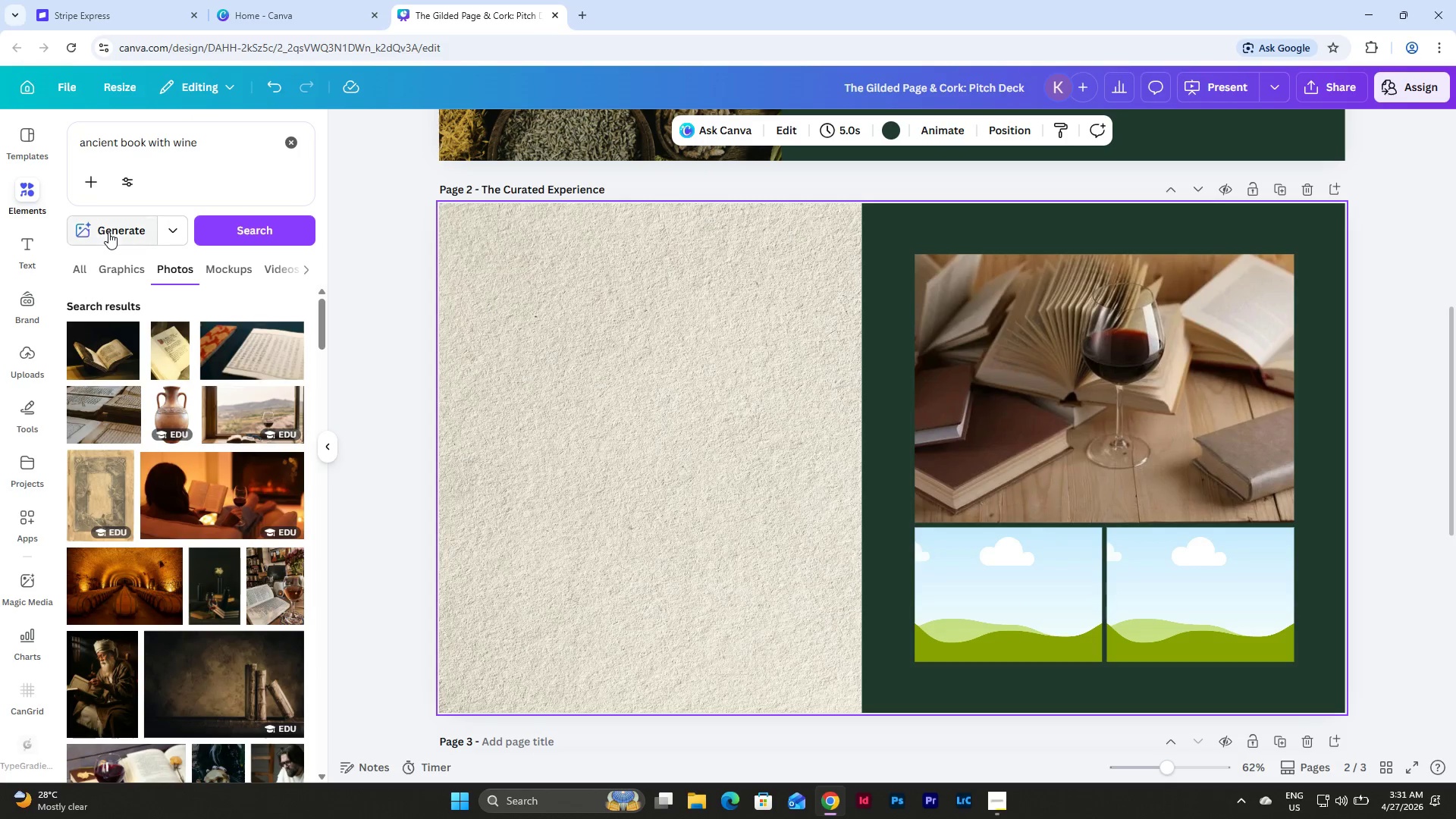 
left_click([108, 232])
 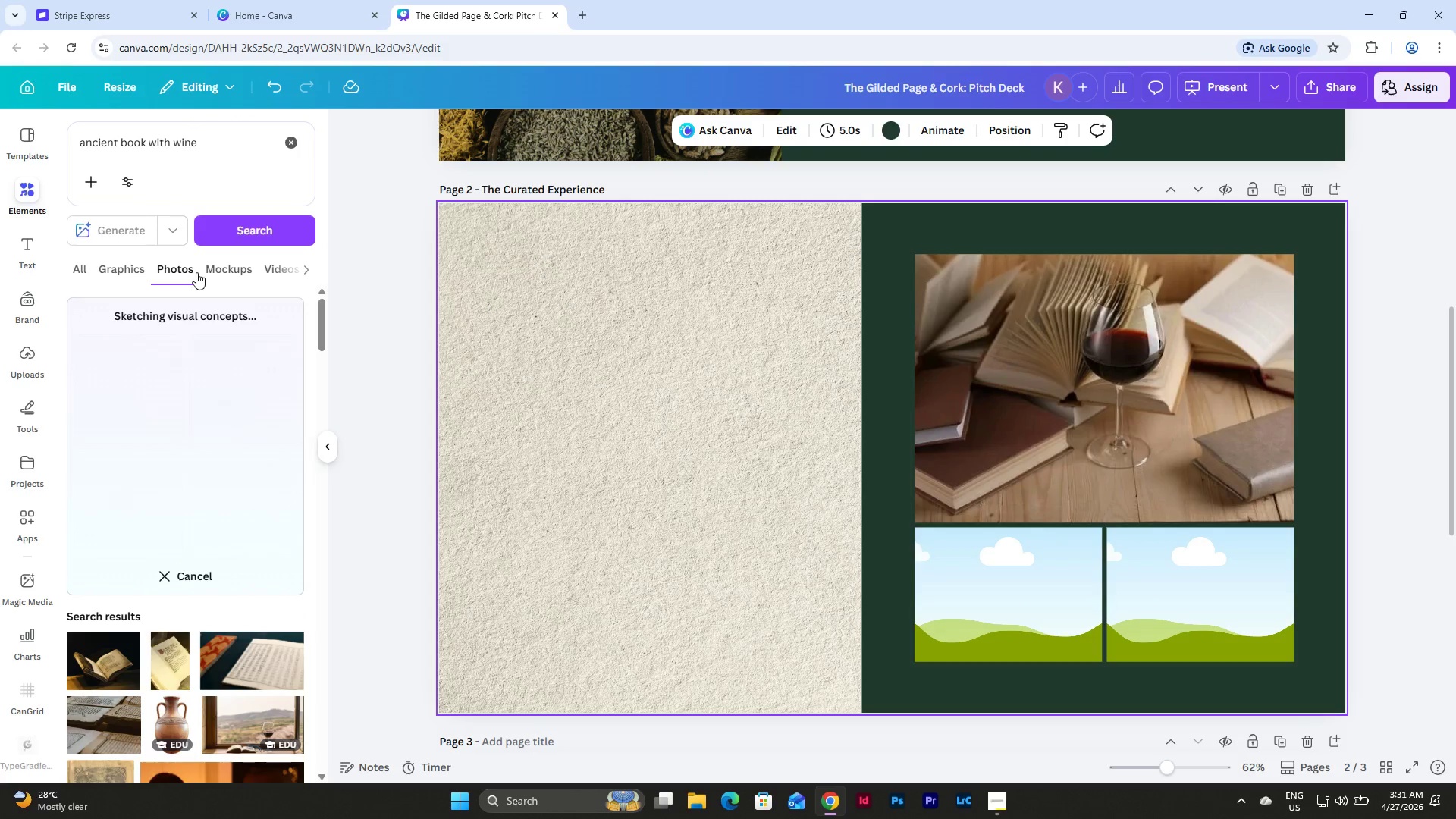 
left_click([201, 576])
 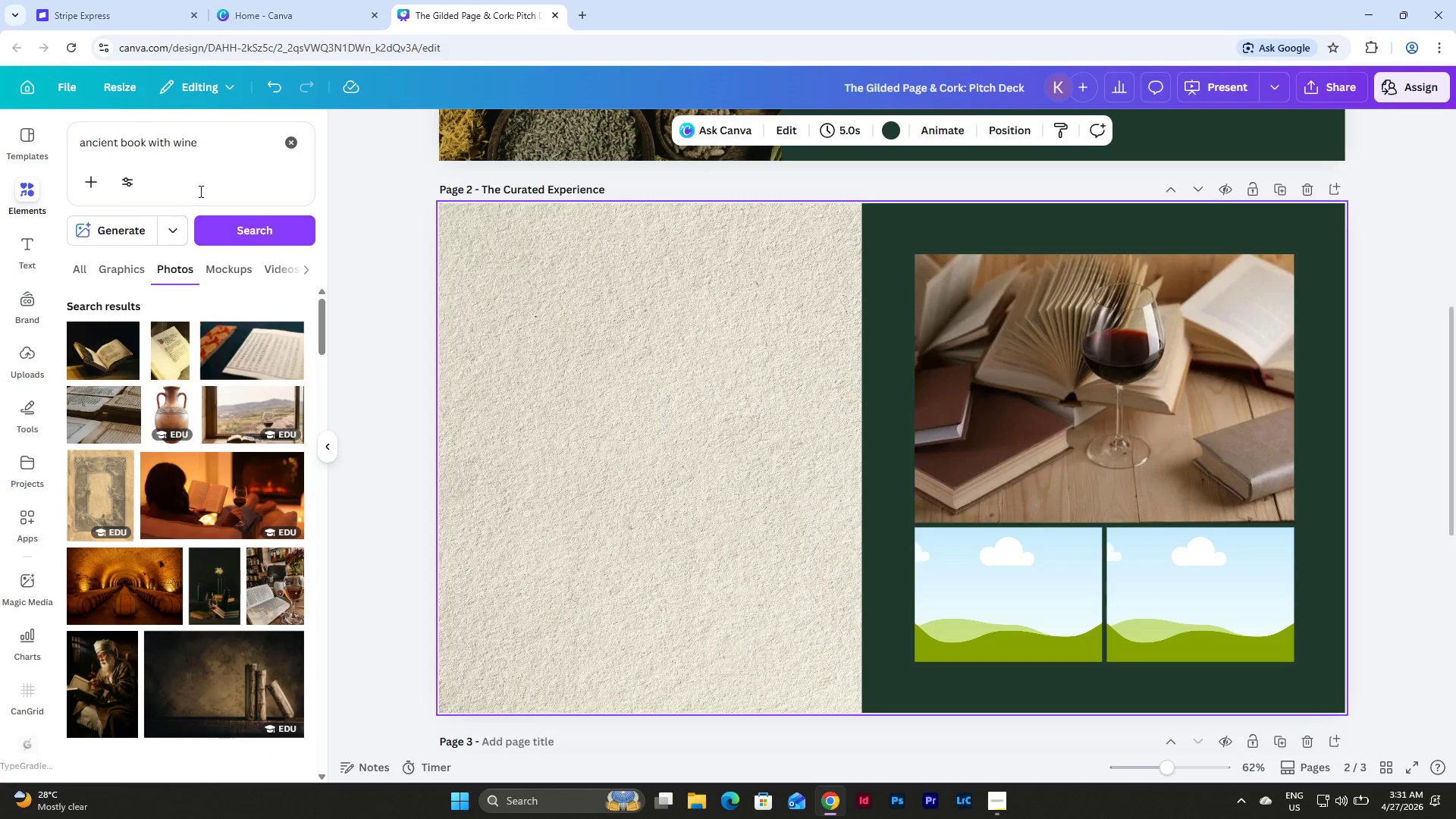 
left_click_drag(start_coordinate=[201, 149], to_coordinate=[68, 154])
 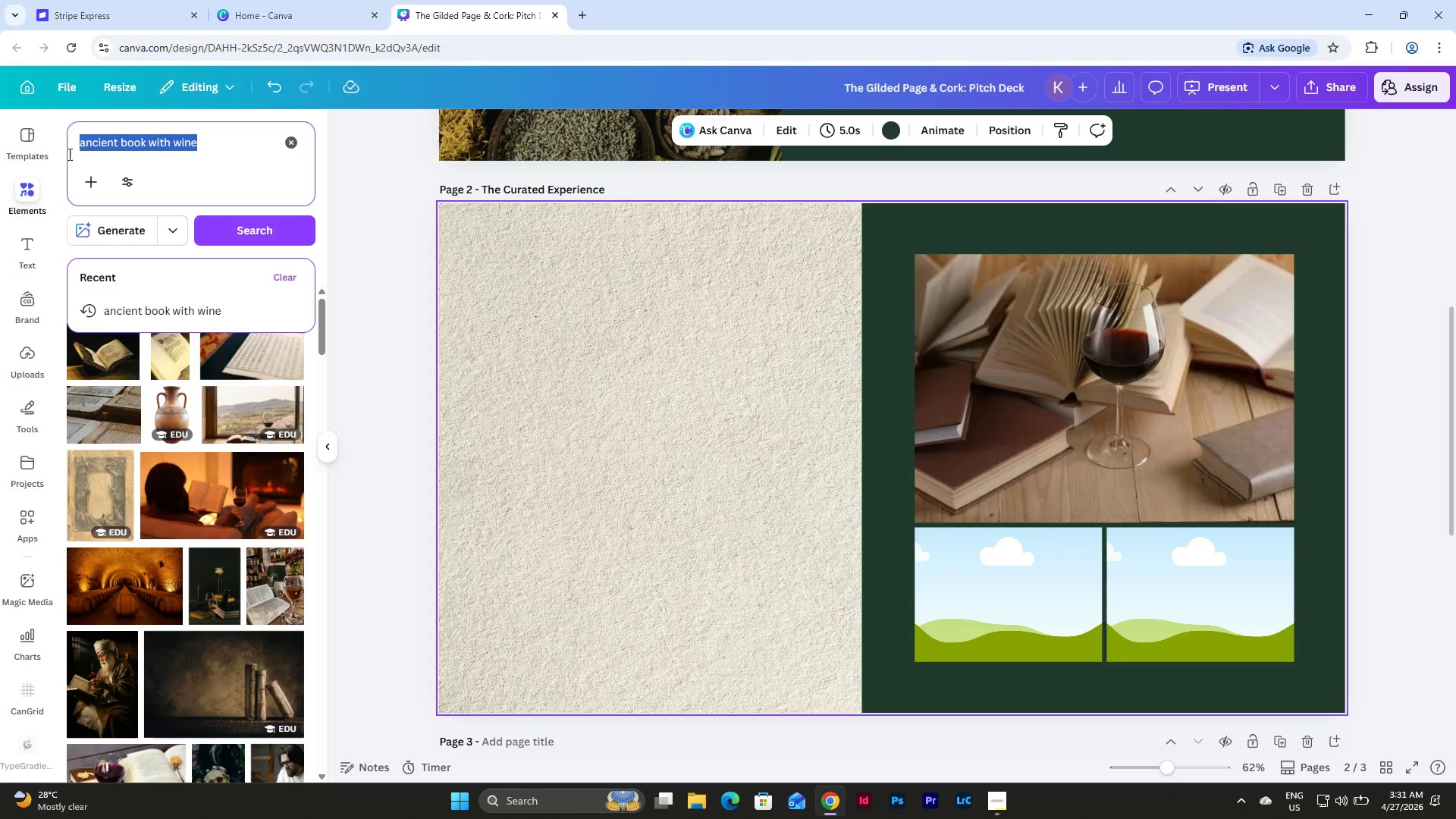 
type(packaging of )
 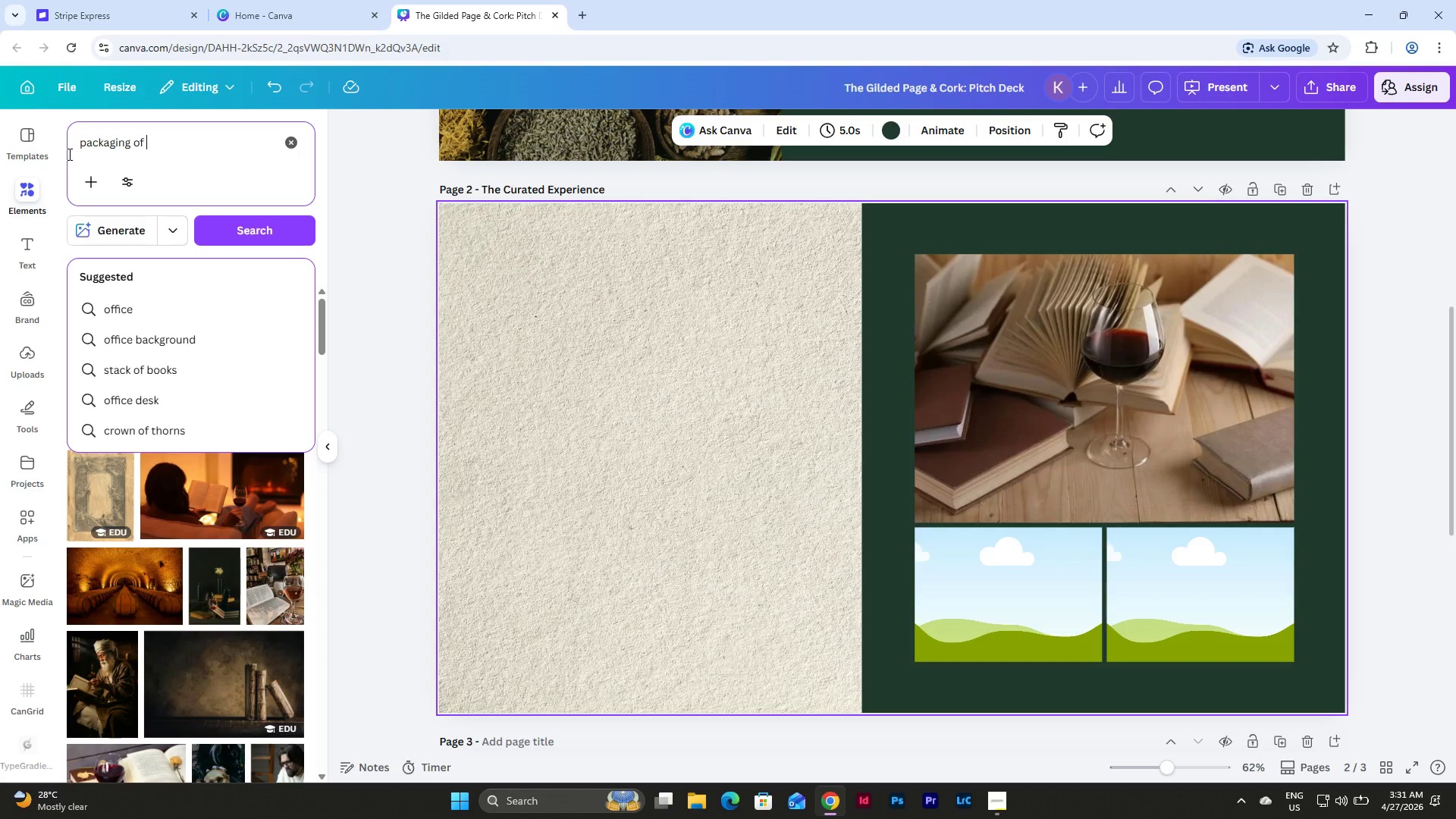 
wait(7.25)
 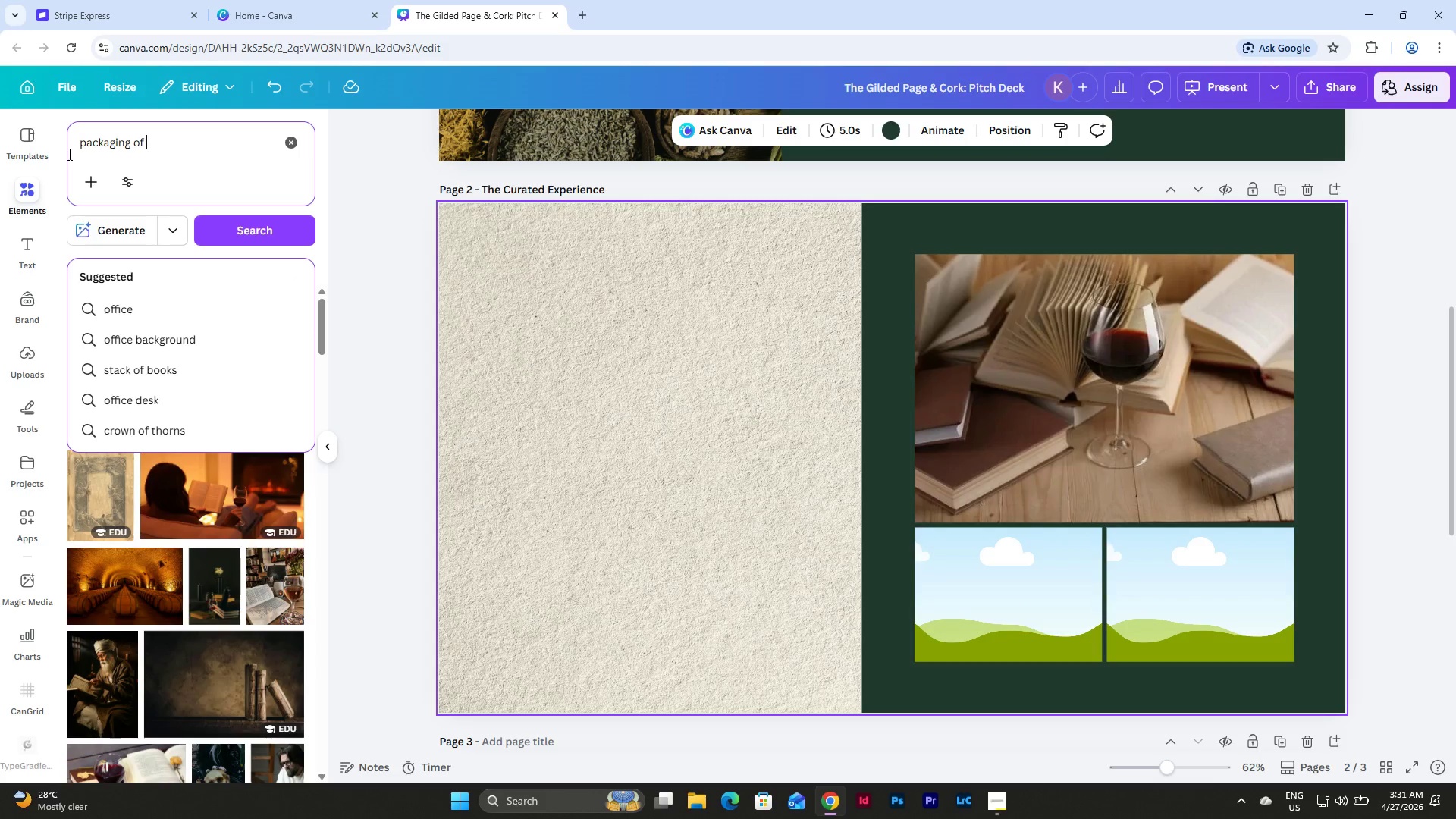 
type(book and )
 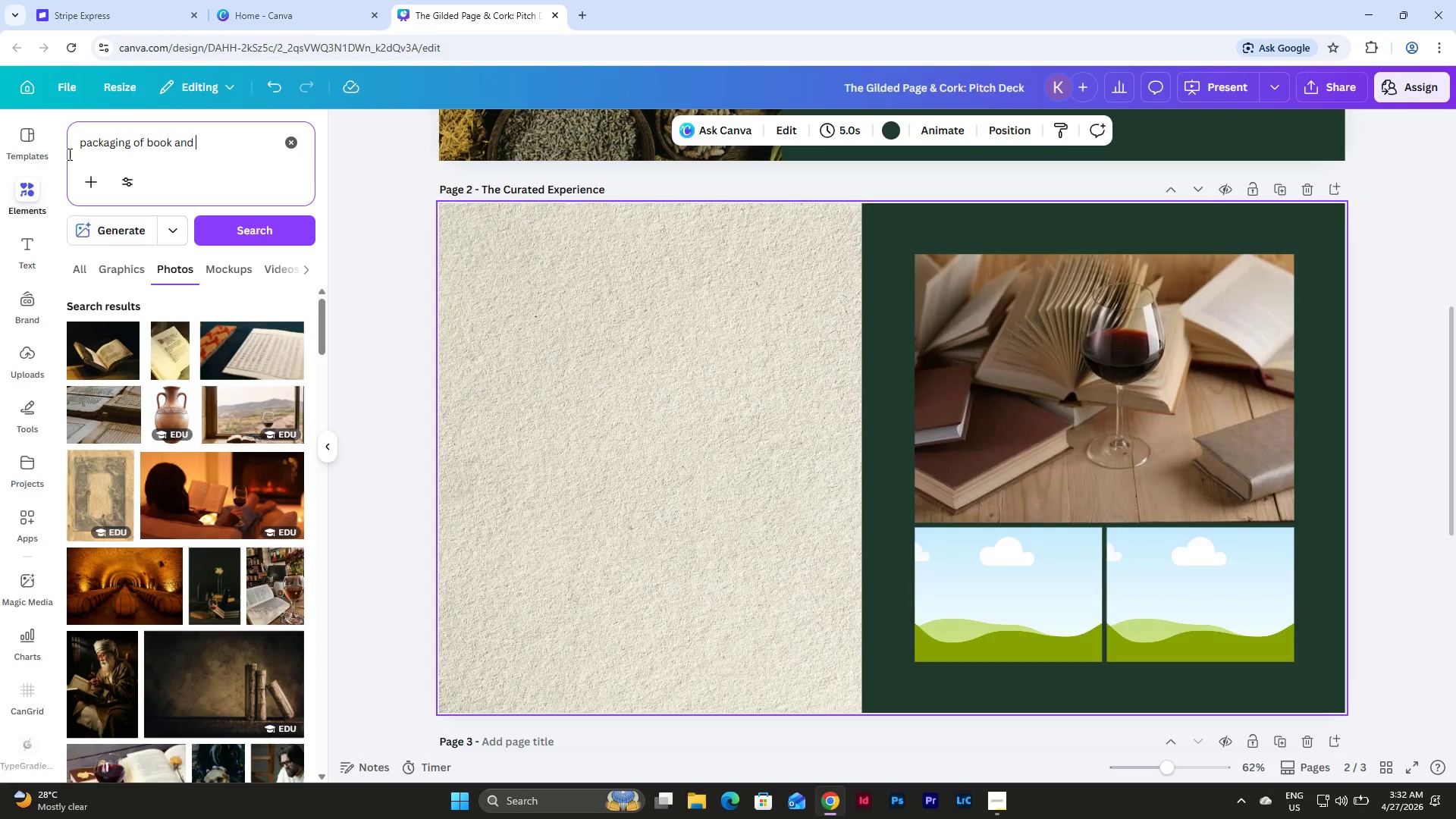 
wait(10.66)
 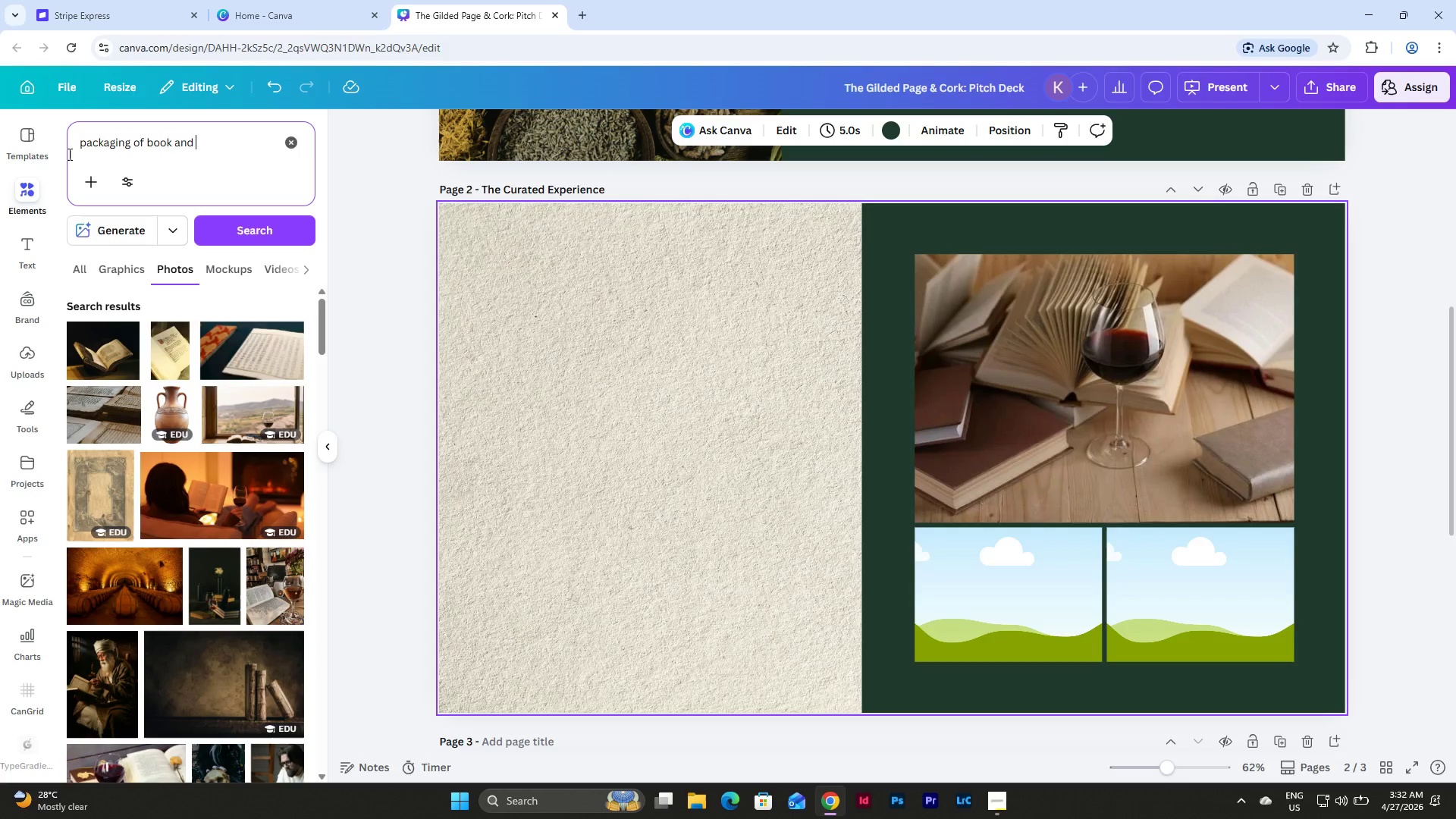 
type(wine (dark academia themed))
 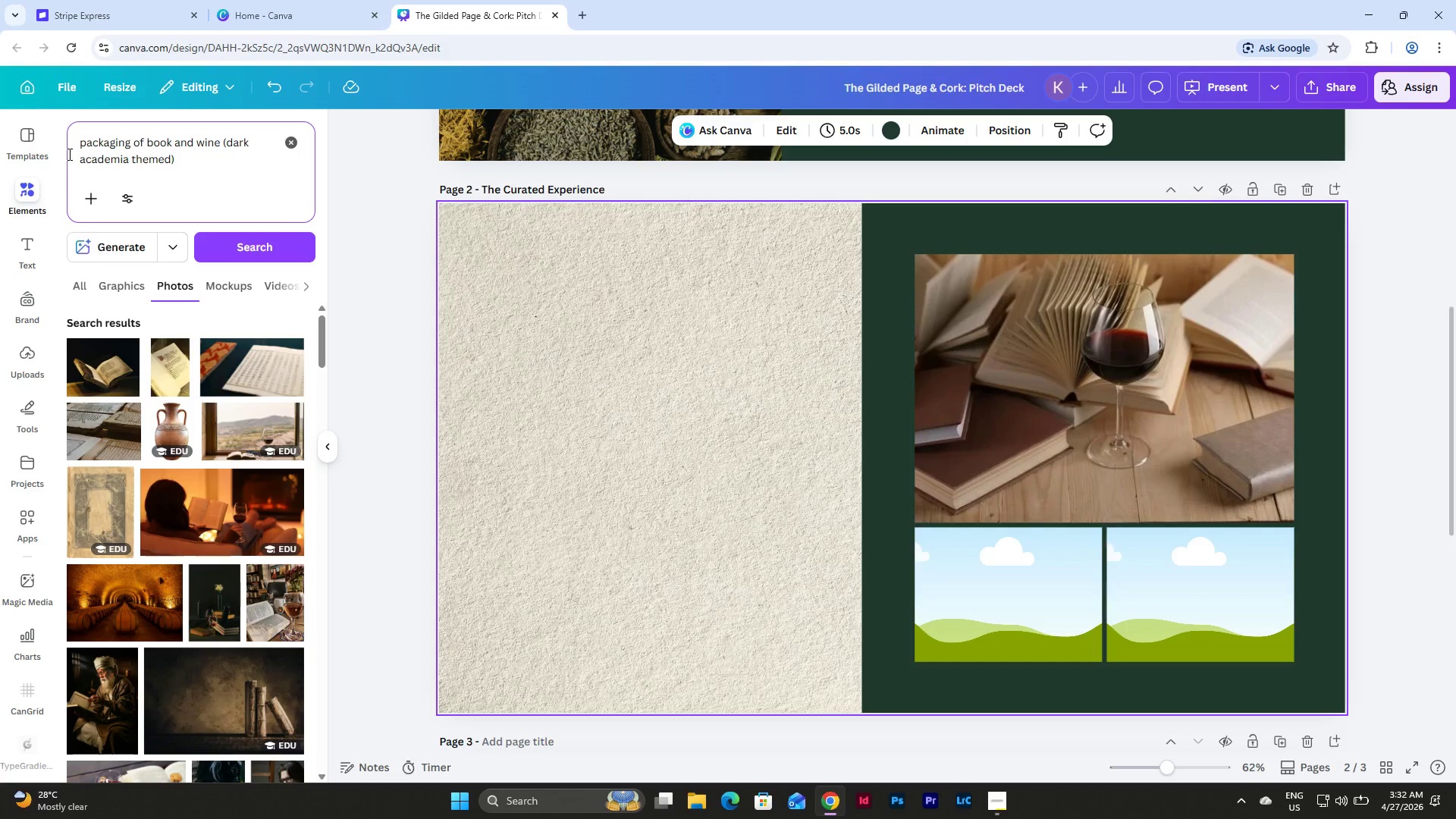 
key(Enter)
 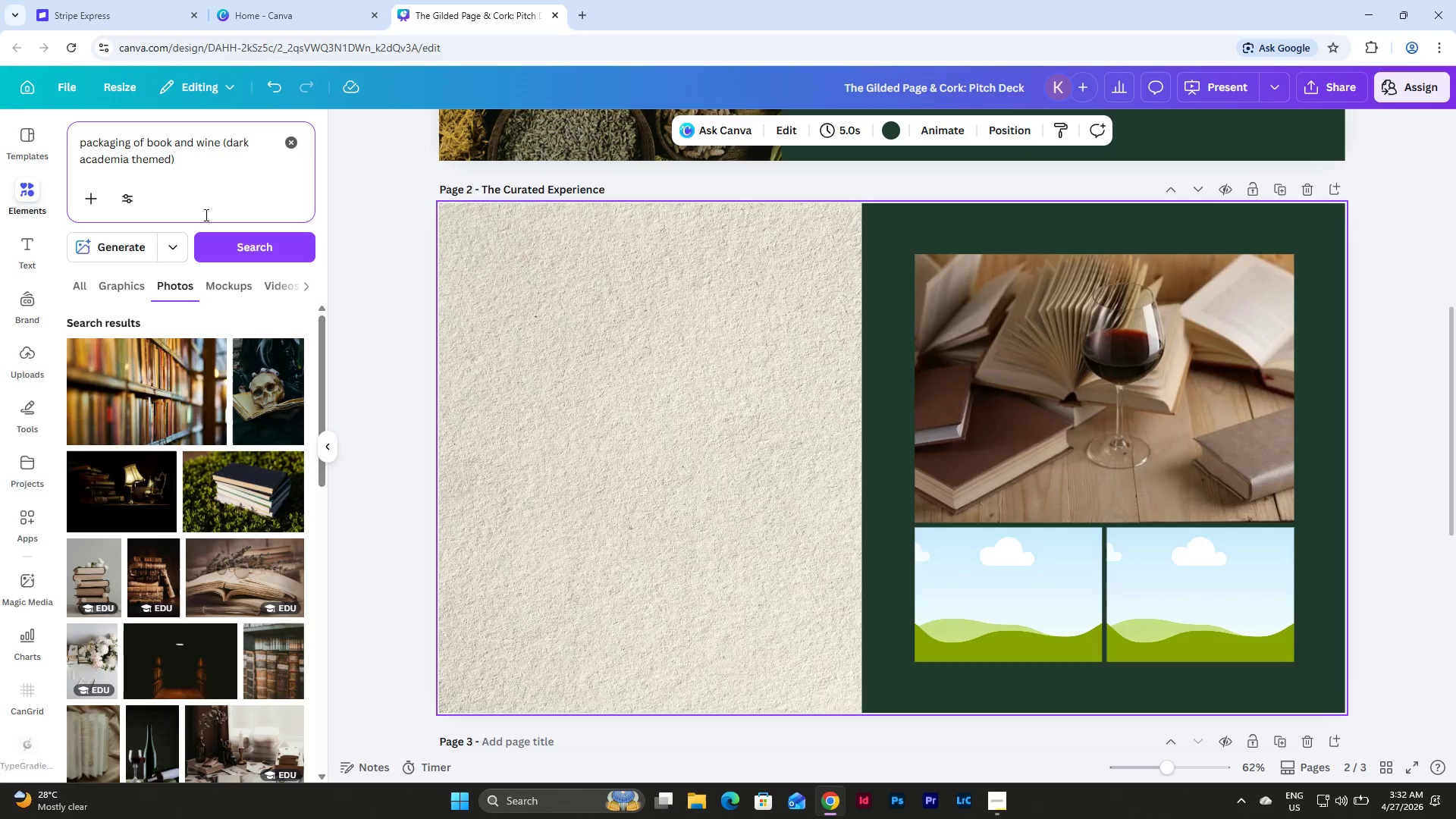 
scroll: coordinate [246, 431], scroll_direction: down, amount: 4.0
 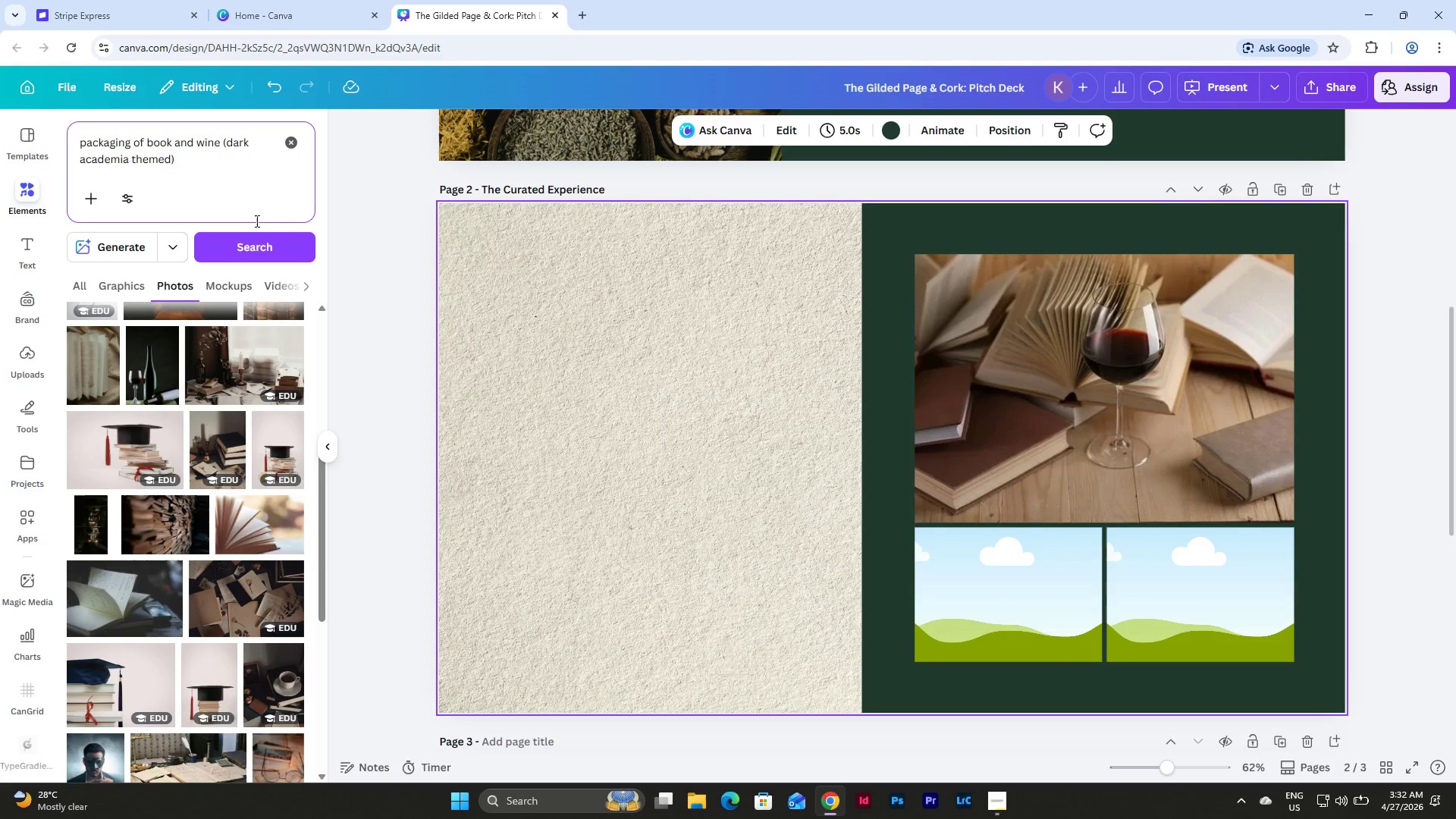 
left_click([121, 253])
 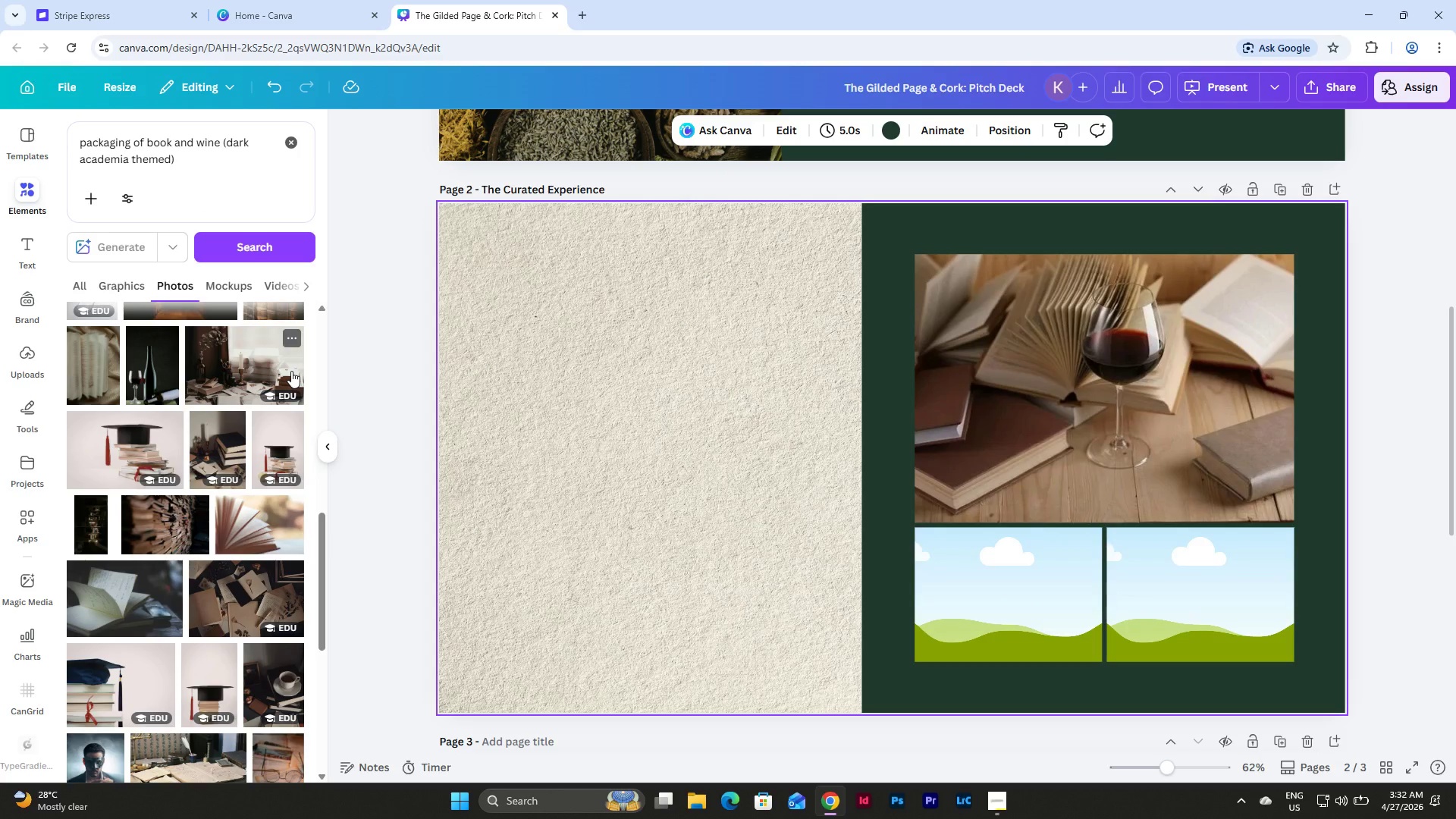 
scroll: coordinate [292, 369], scroll_direction: up, amount: 9.0
 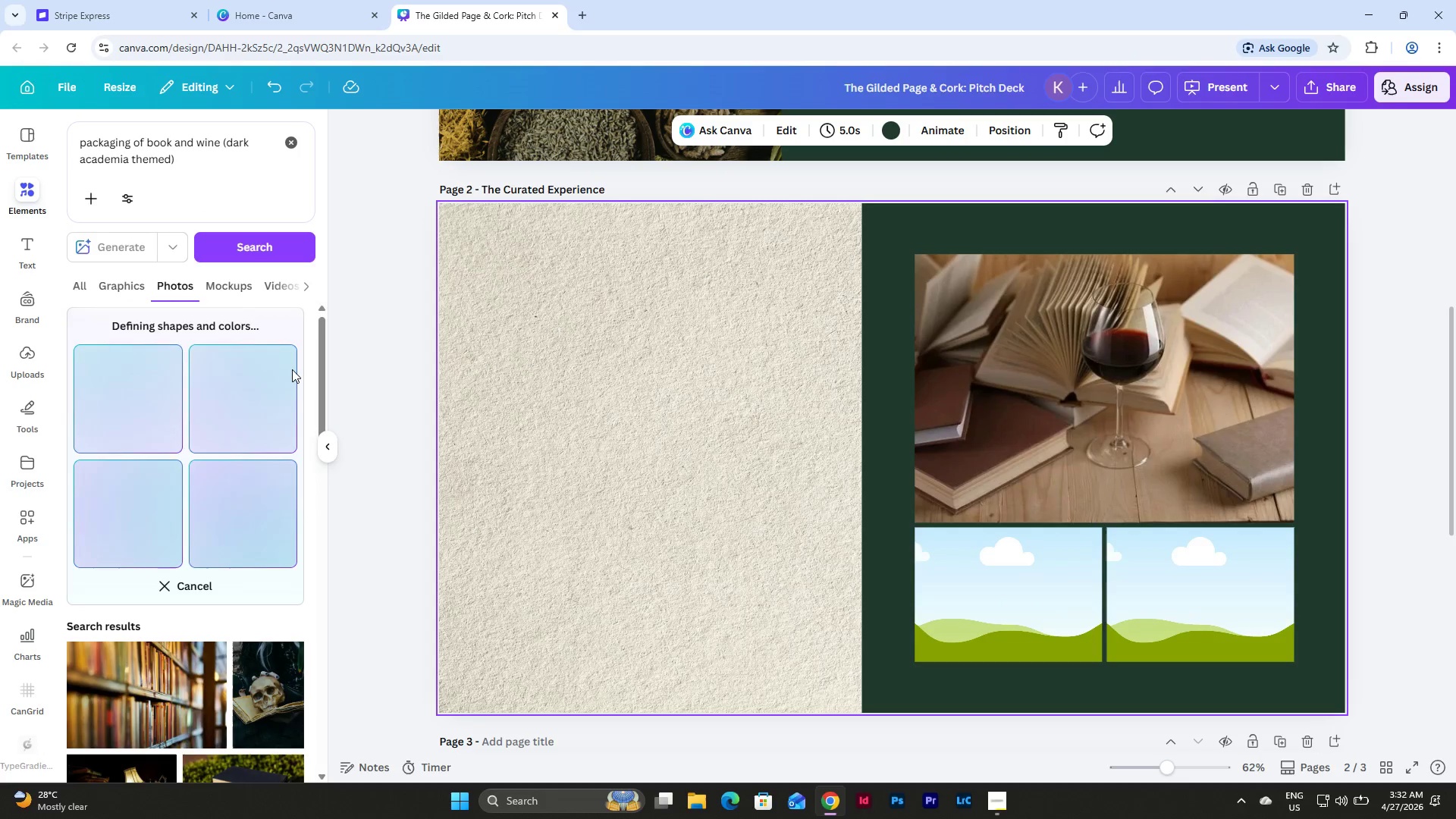 
scroll: coordinate [233, 366], scroll_direction: down, amount: 17.0
 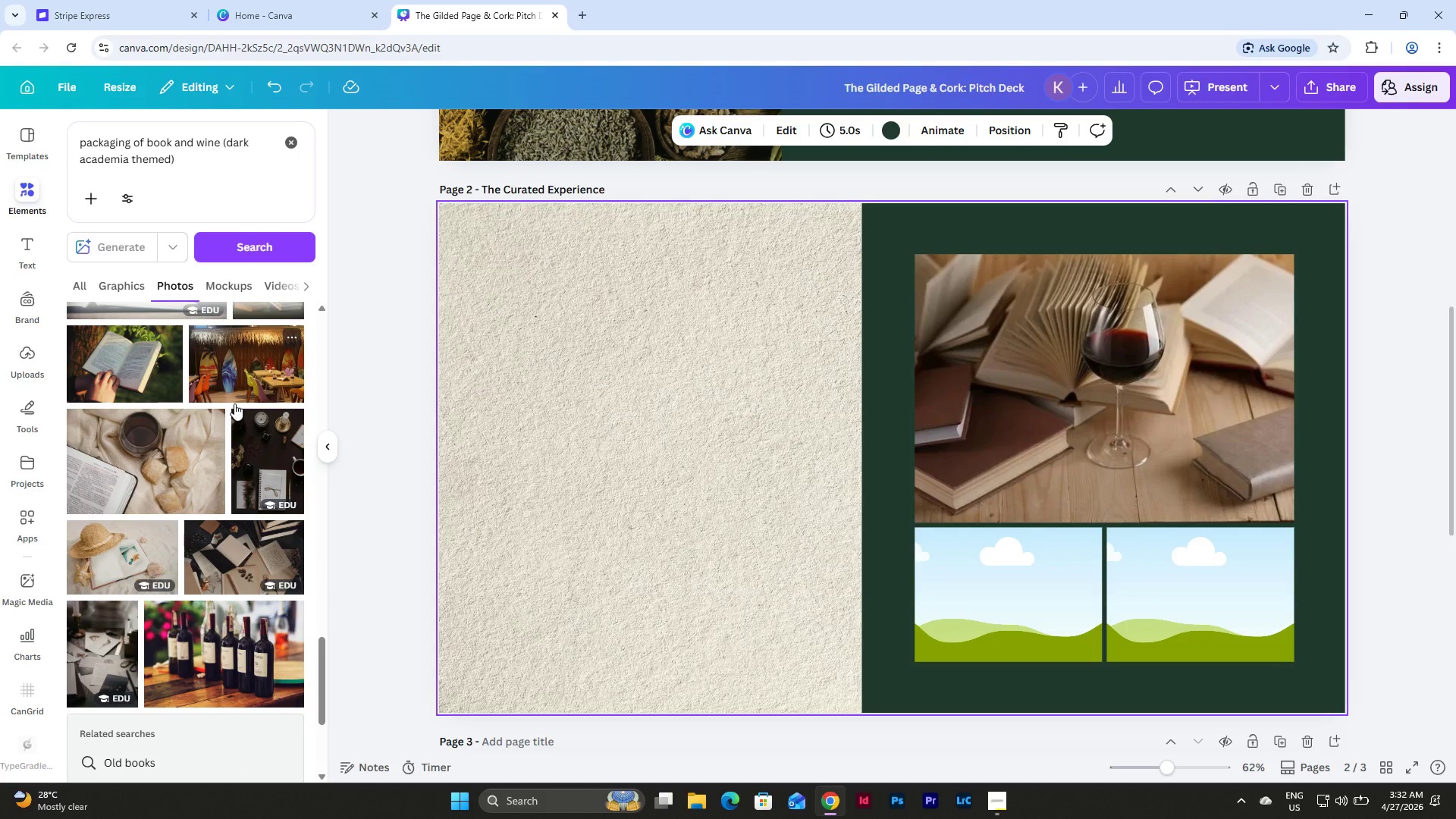 
left_click([231, 560])
 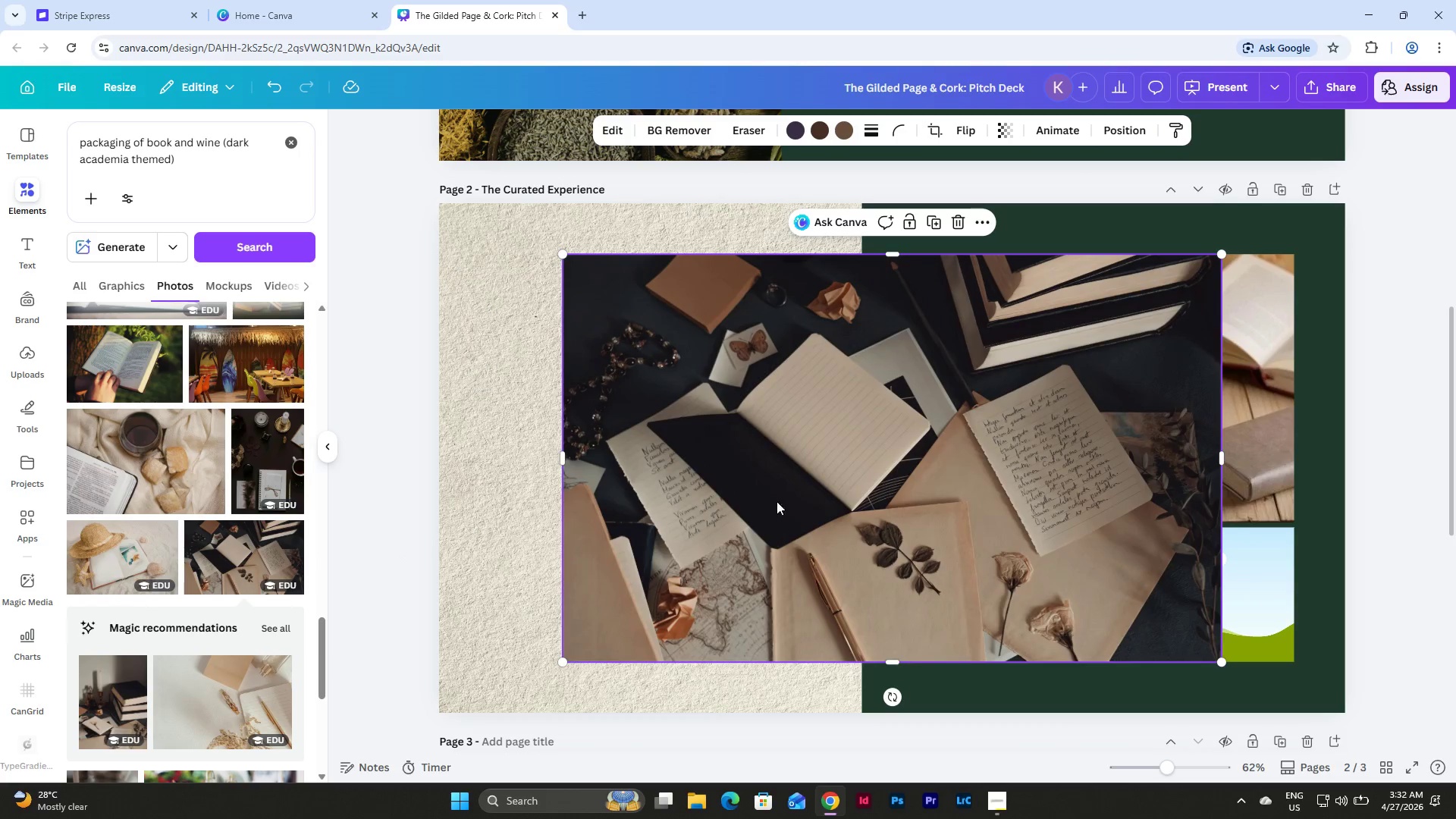 
left_click_drag(start_coordinate=[803, 471], to_coordinate=[761, 497])
 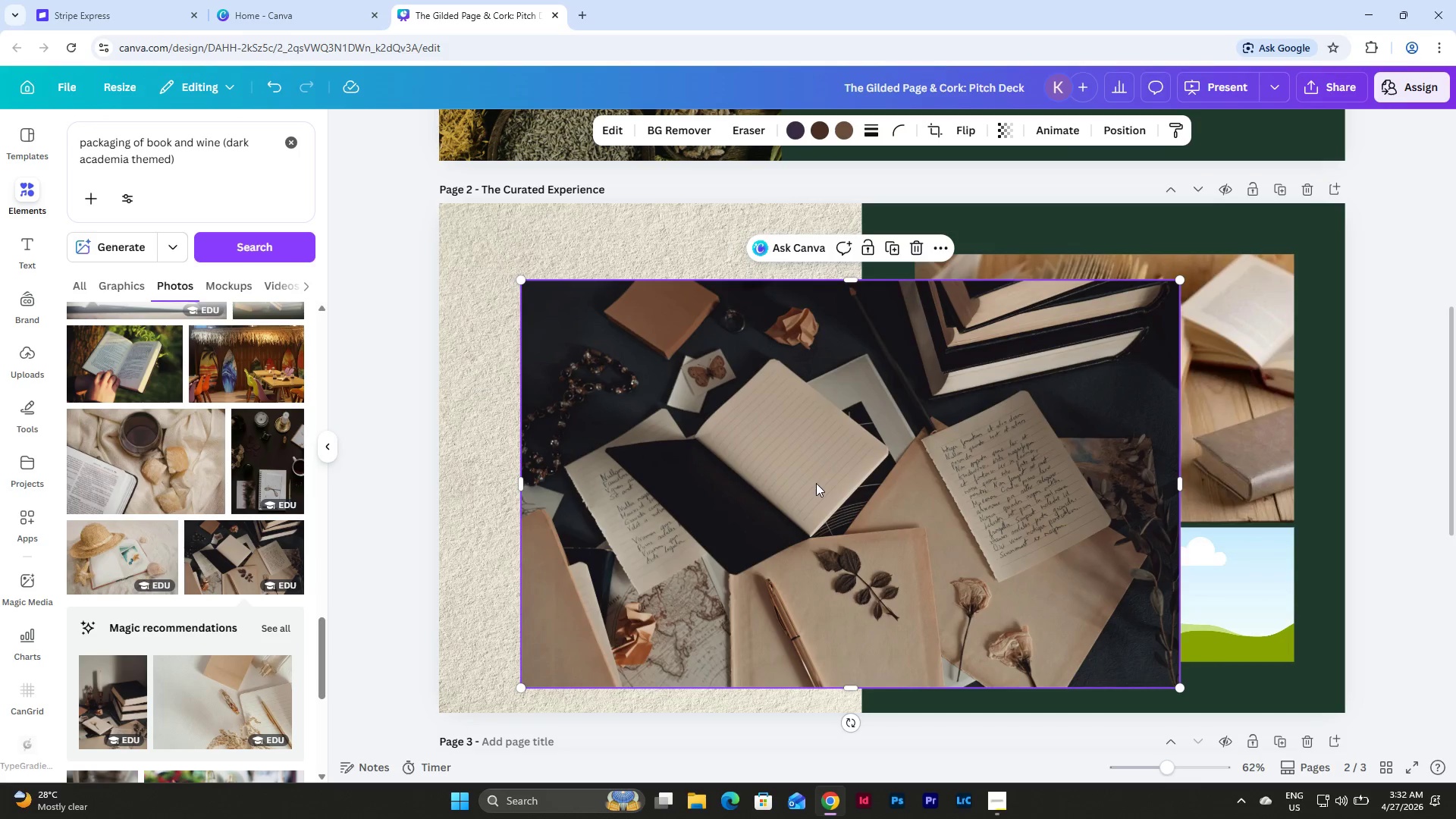 
left_click_drag(start_coordinate=[816, 483], to_coordinate=[1052, 595])
 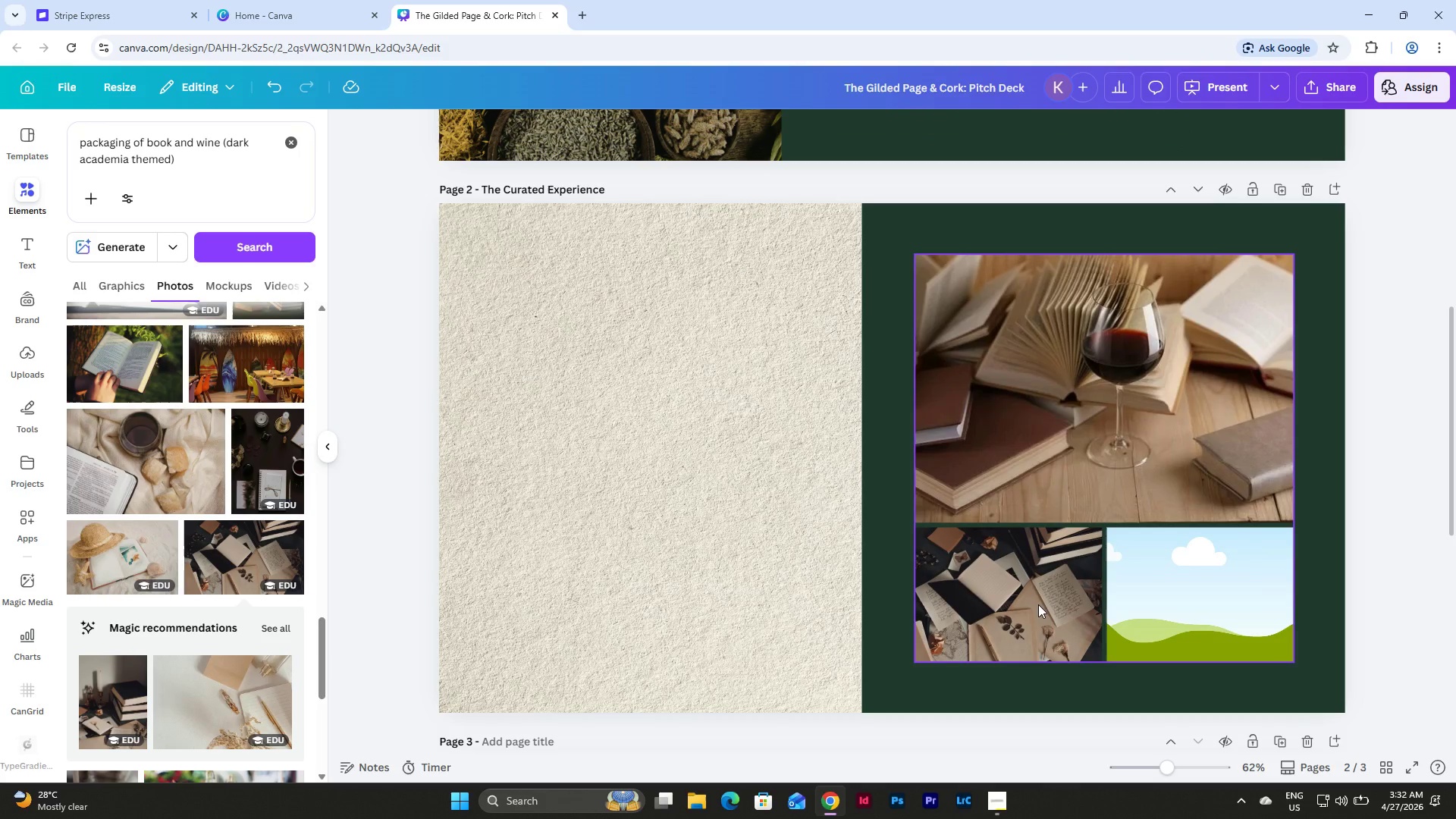 
left_click([1028, 689])
 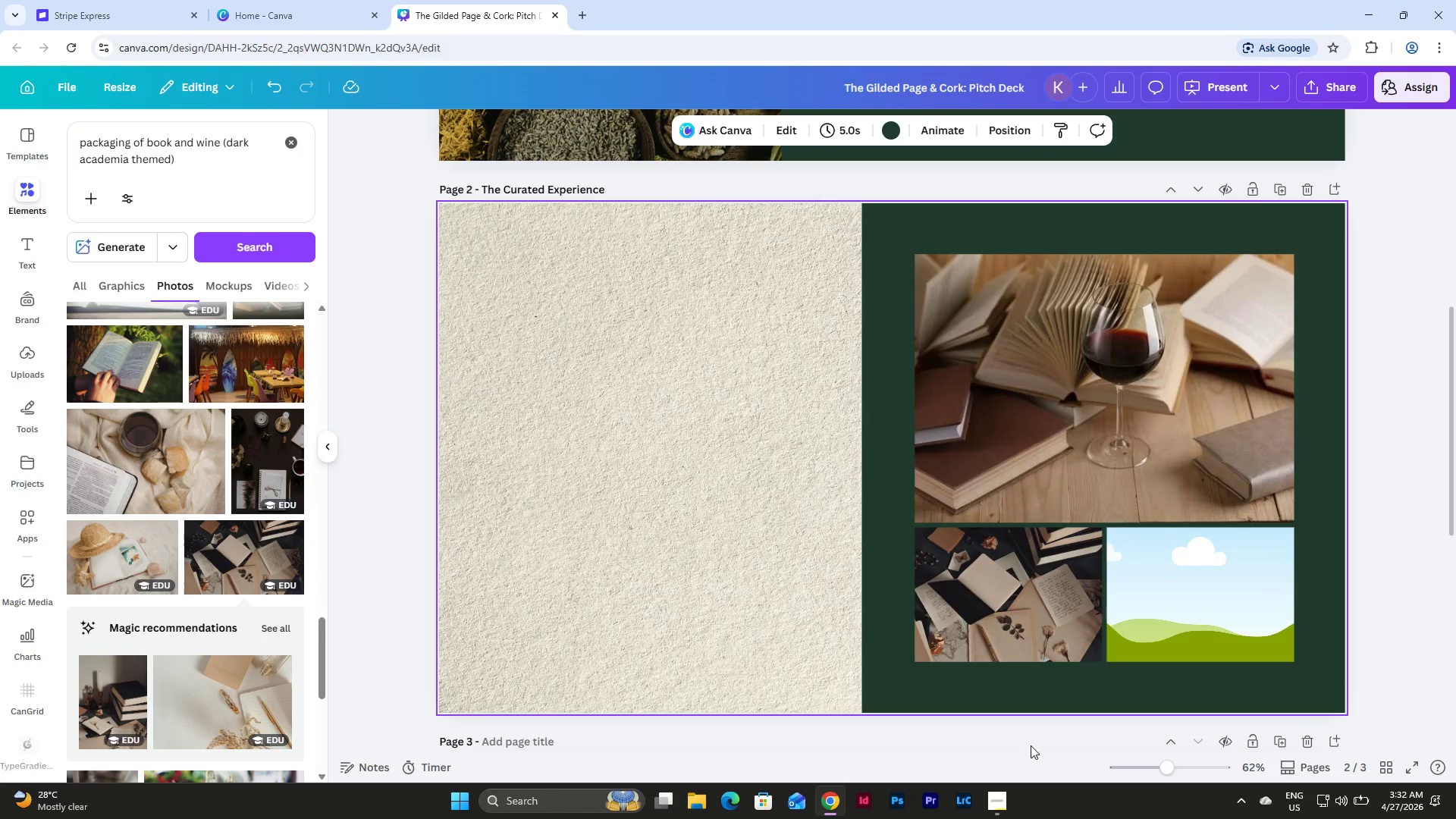 
left_click([1003, 796])